 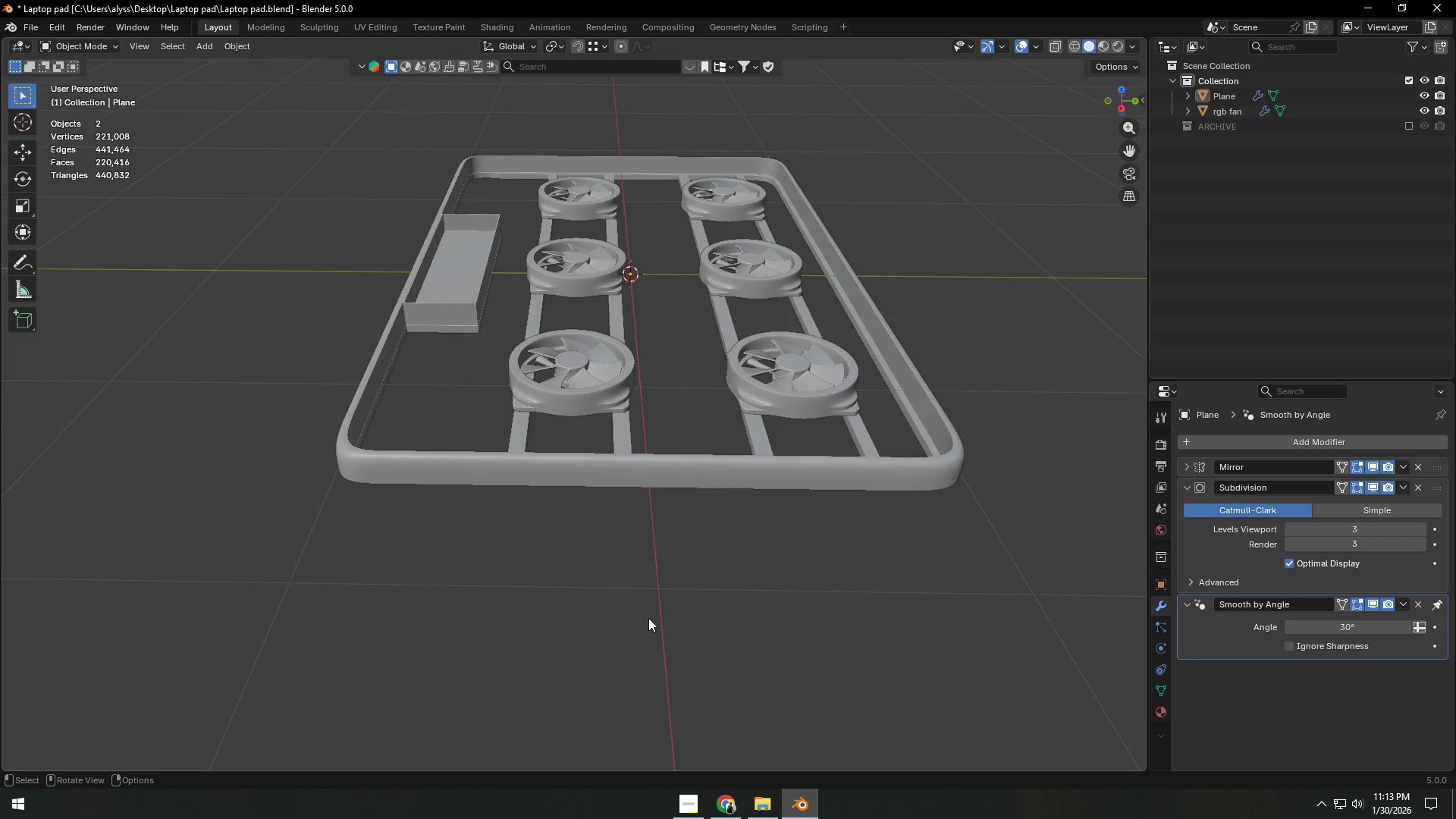 
scroll: coordinate [798, 654], scroll_direction: up, amount: 3.0
 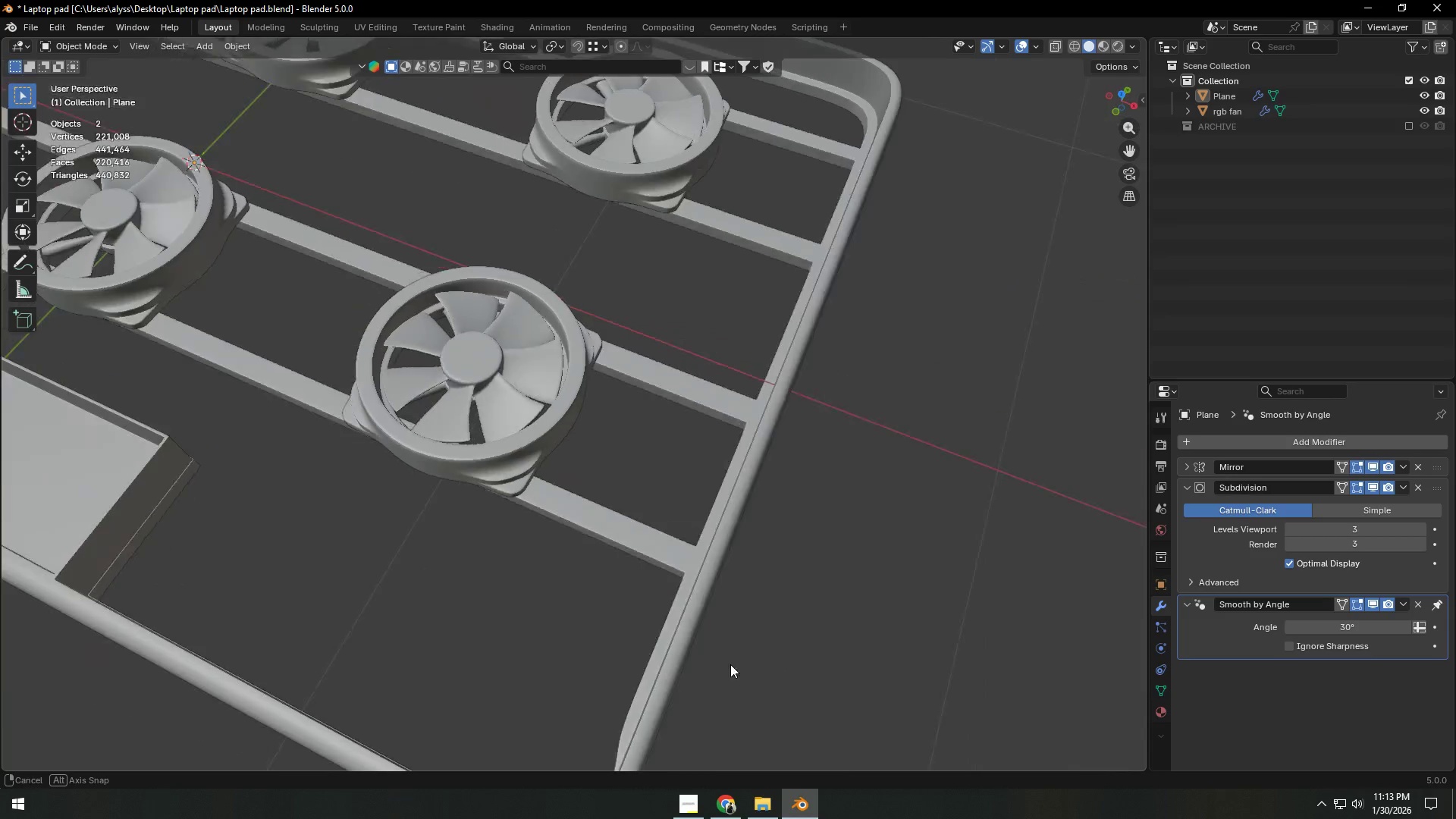 
hold_key(key=ShiftLeft, duration=0.42)
 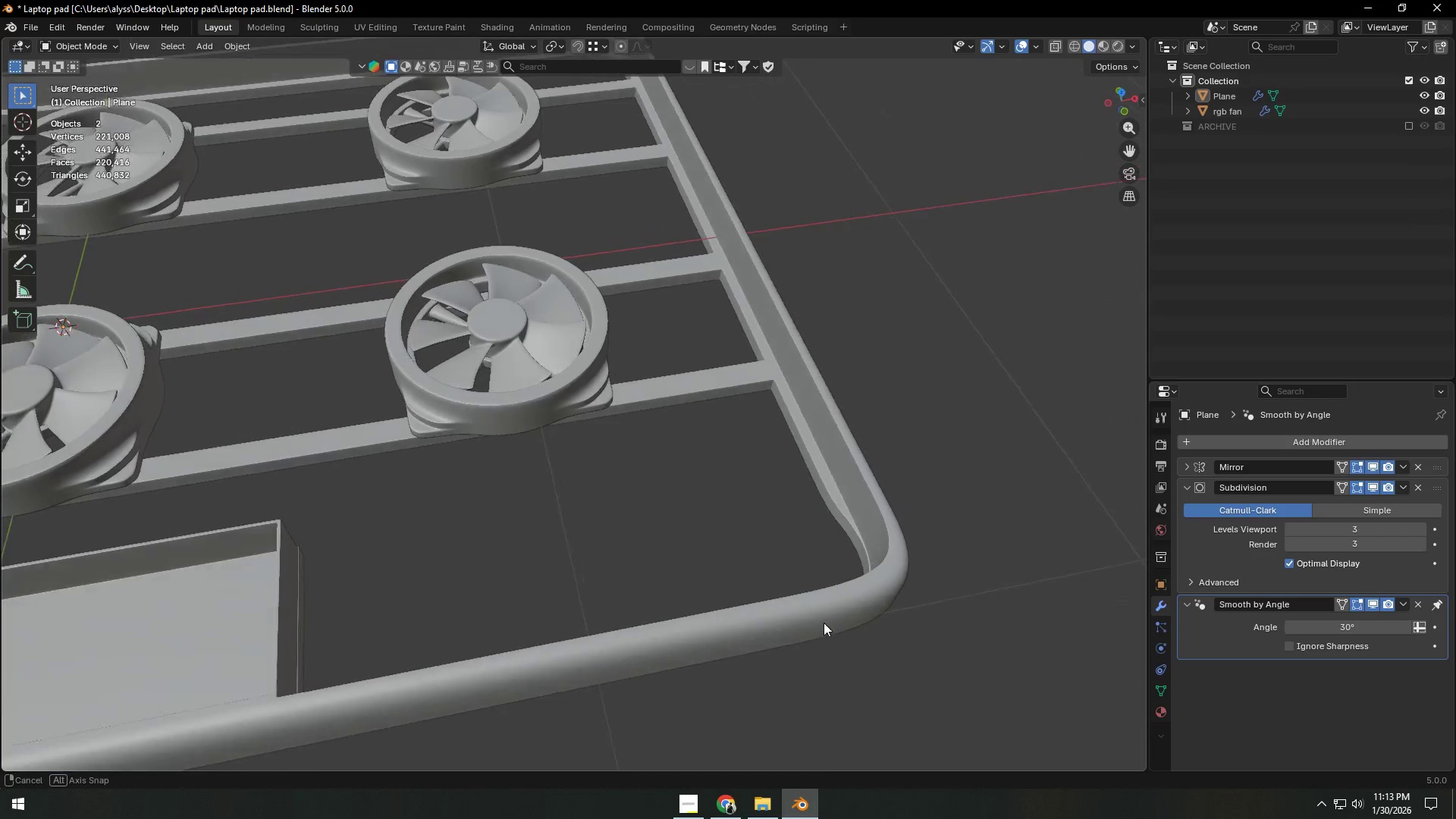 
scroll: coordinate [822, 624], scroll_direction: down, amount: 2.0
 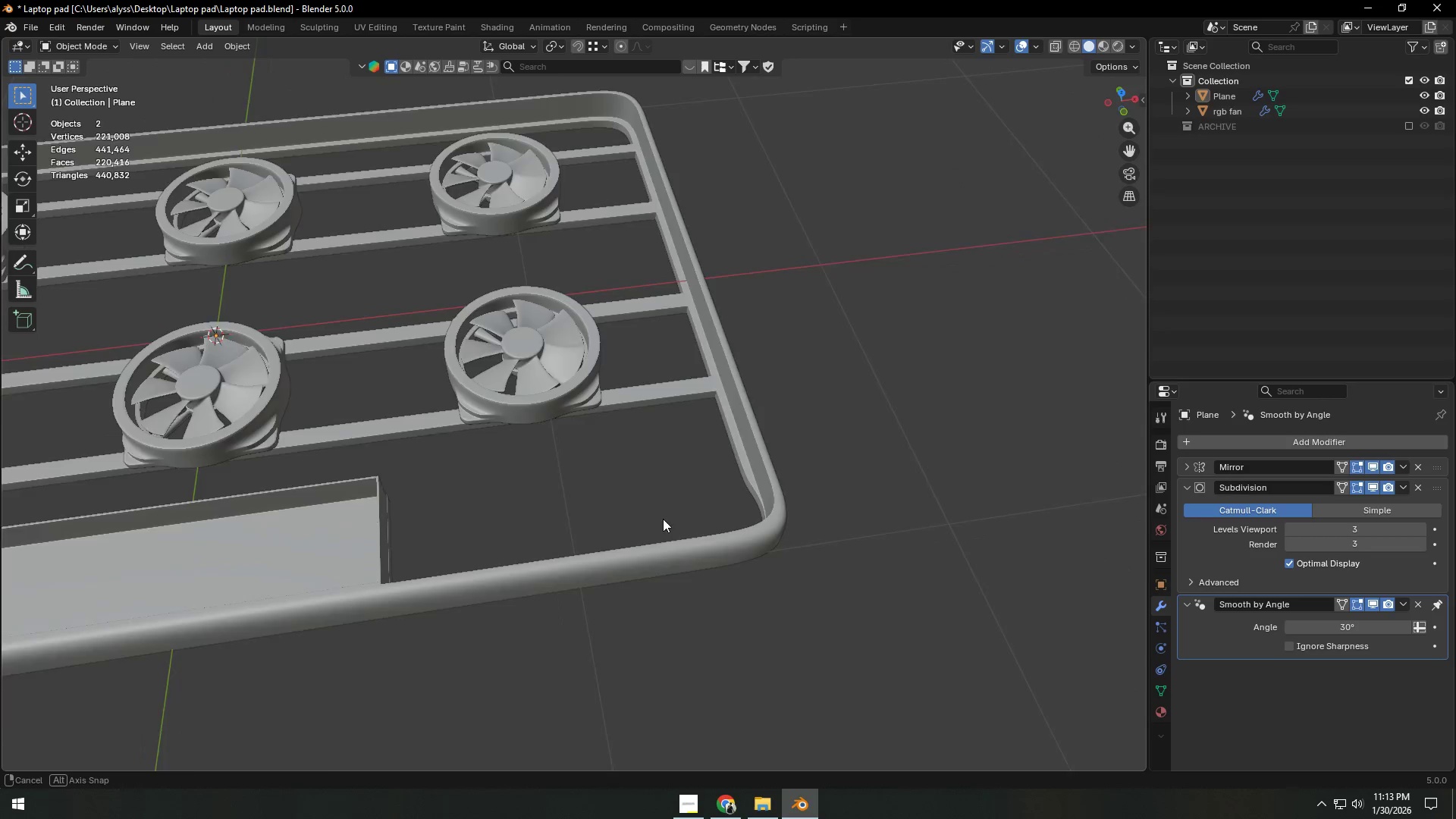 
wait(8.9)
 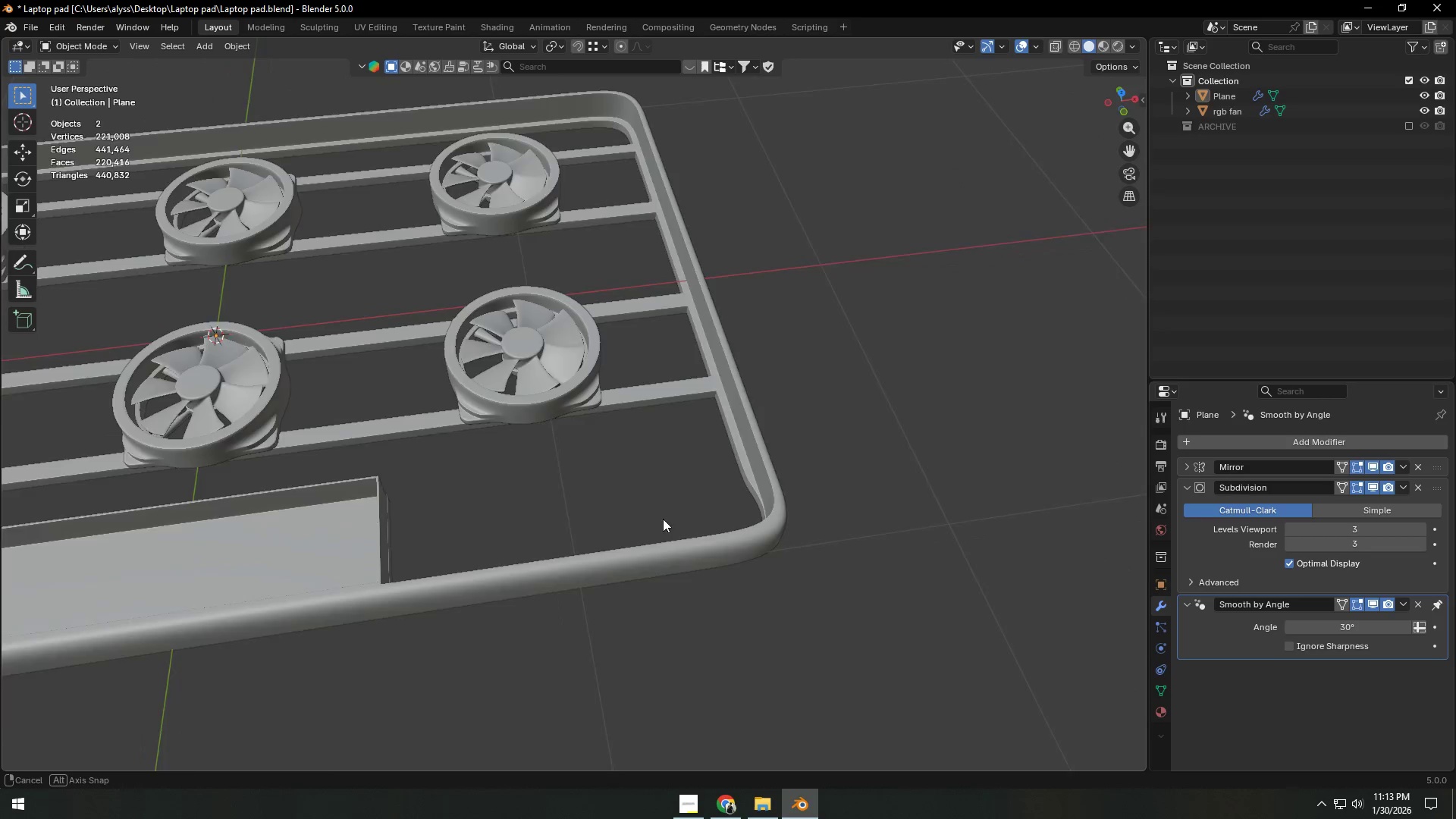 
scroll: coordinate [698, 676], scroll_direction: down, amount: 2.0
 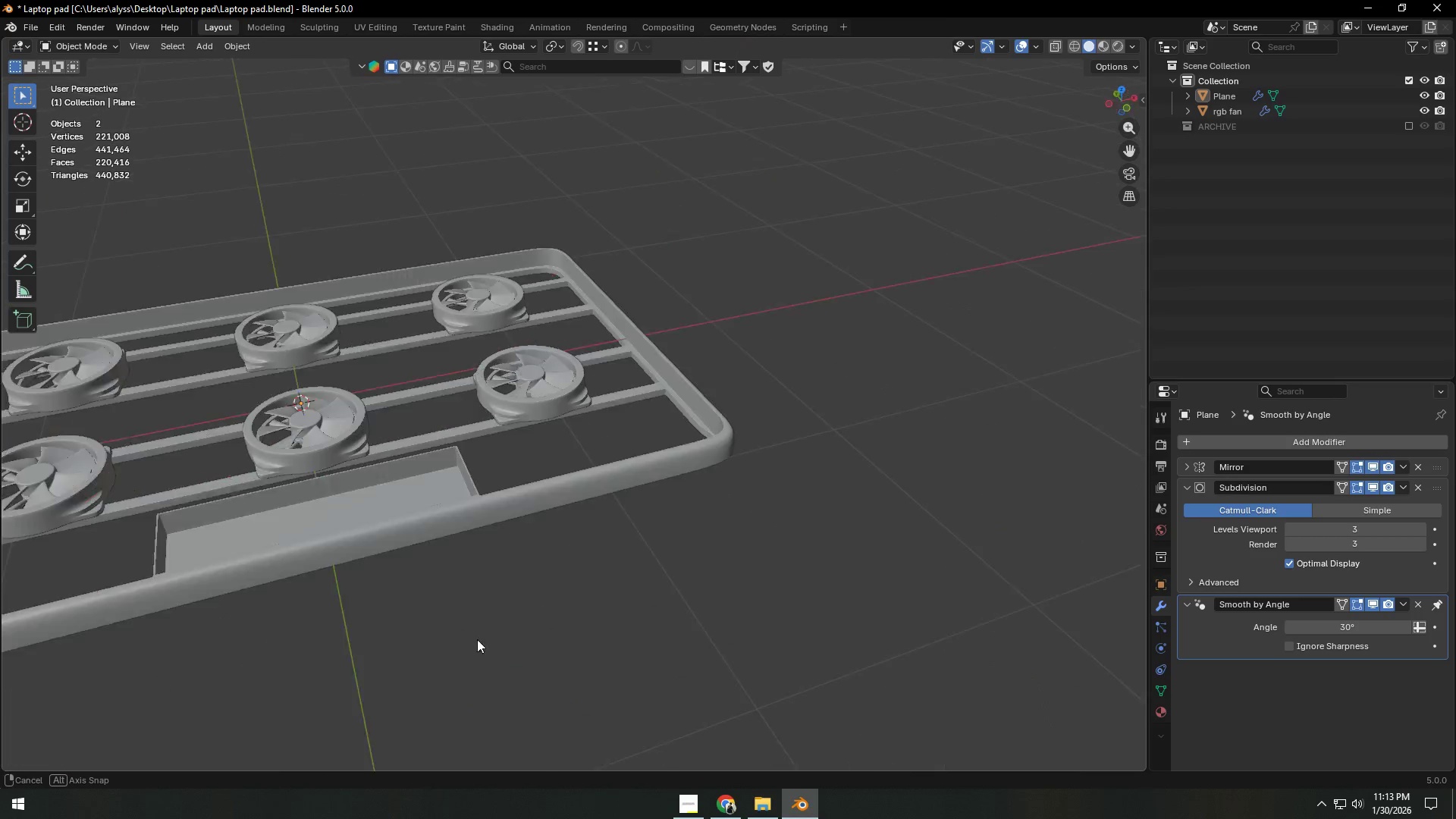 
key(Shift+ShiftLeft)
 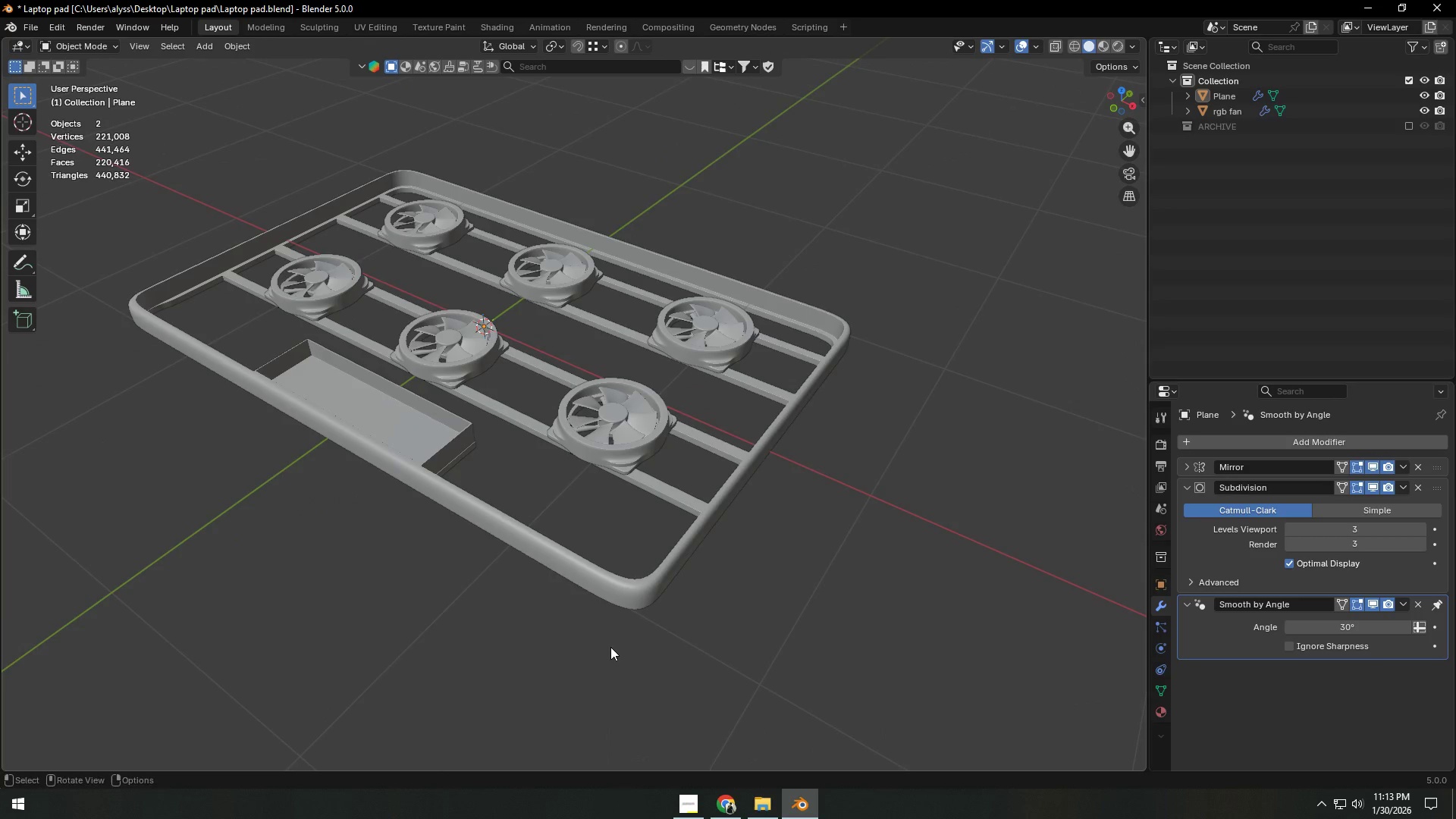 
hold_key(key=ShiftLeft, duration=0.38)
 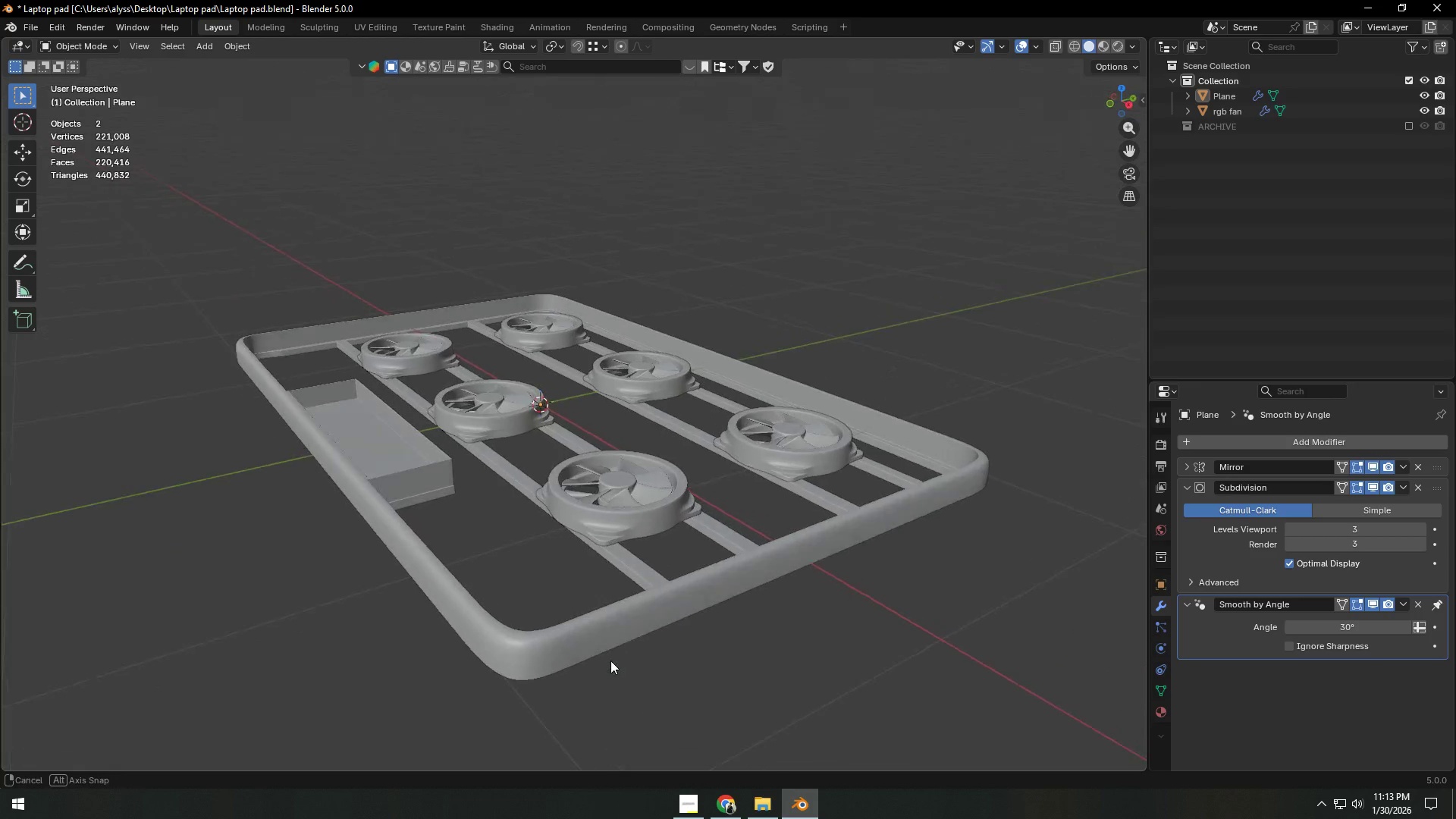 
scroll: coordinate [618, 646], scroll_direction: up, amount: 1.0
 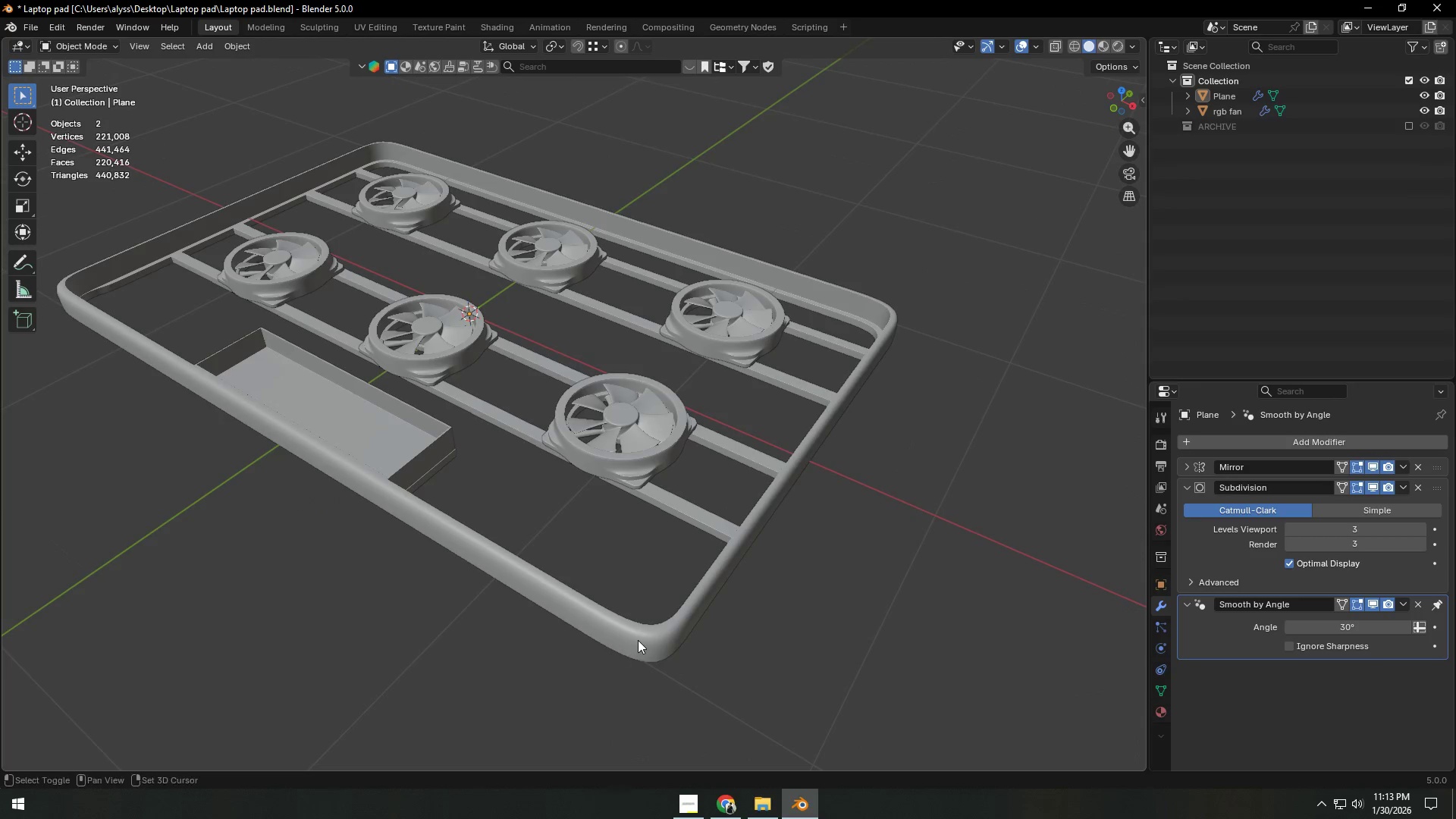 
hold_key(key=ShiftLeft, duration=0.38)
 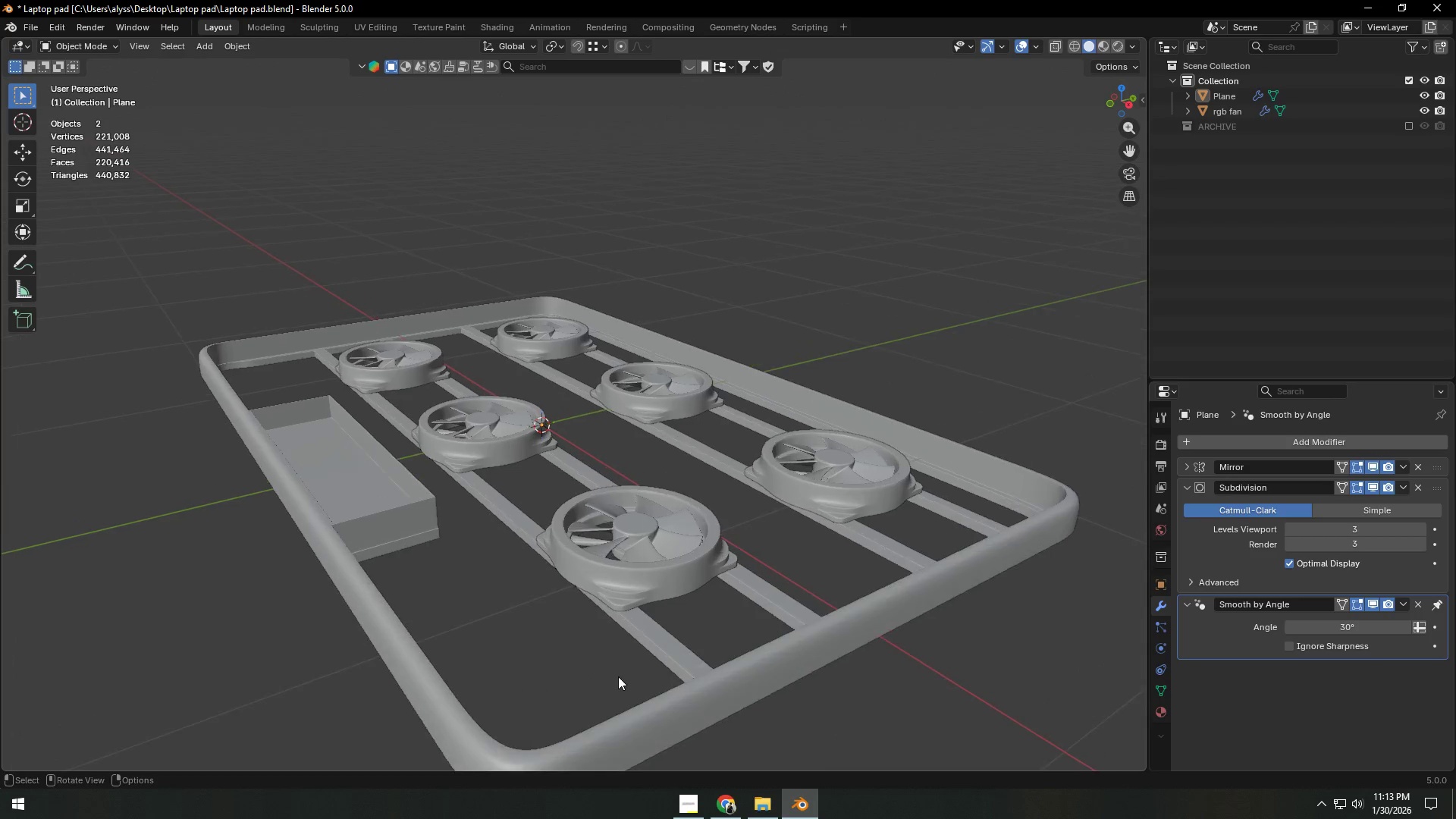 
scroll: coordinate [618, 676], scroll_direction: up, amount: 1.0
 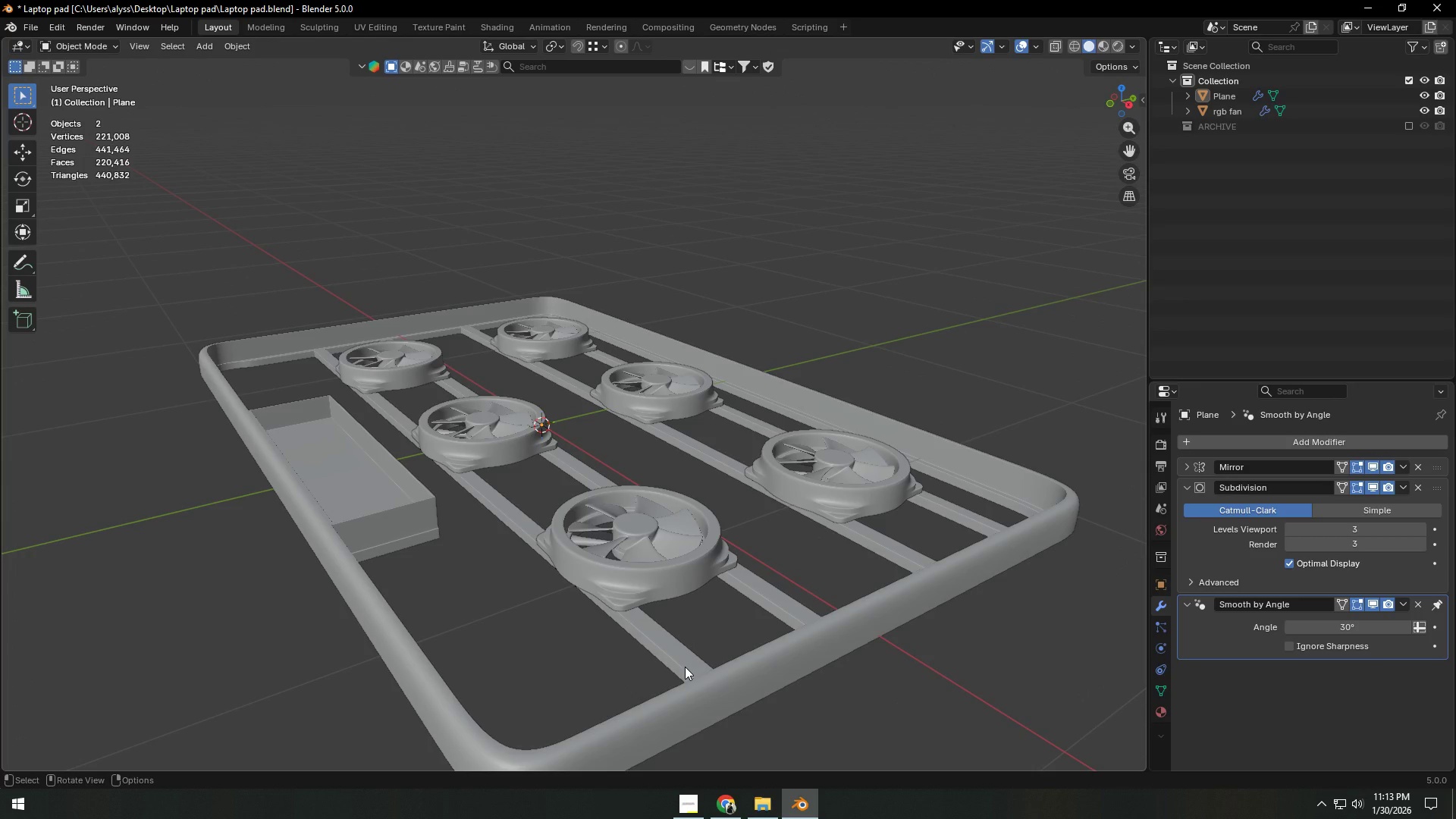 
key(Control+S)
 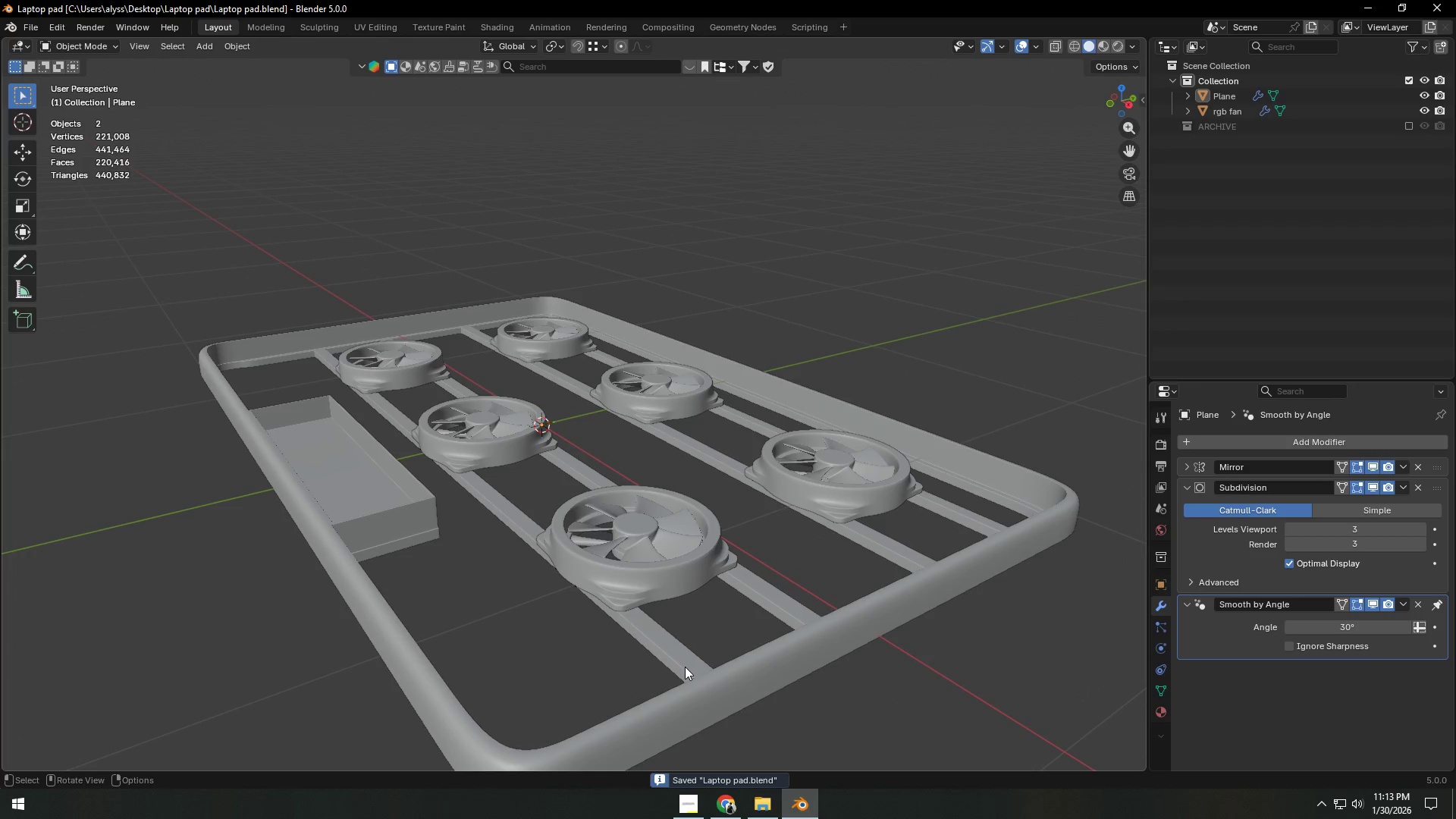 
left_click([685, 667])
 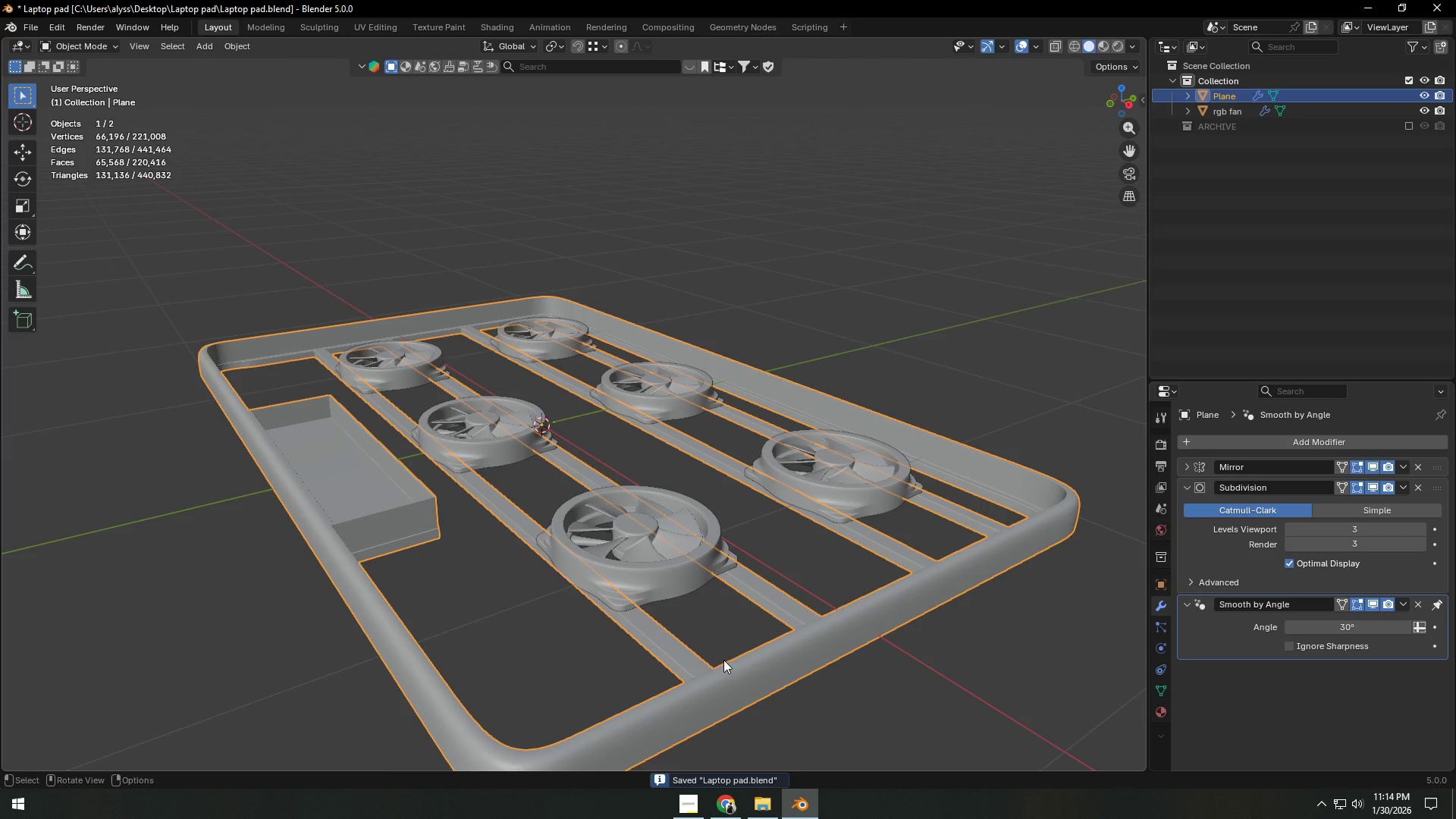 
left_click([938, 703])
 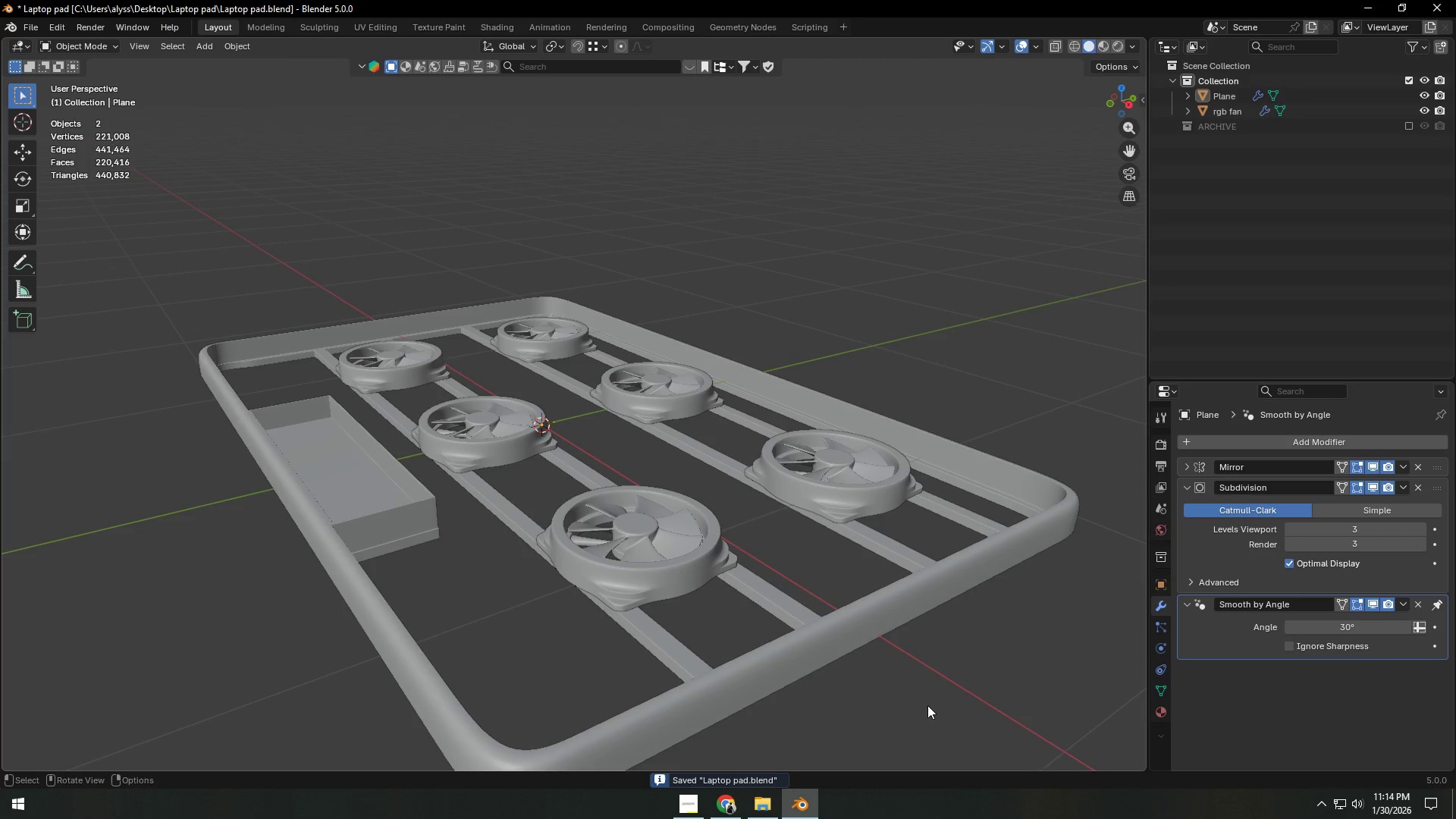 
hold_key(key=ShiftLeft, duration=0.78)
 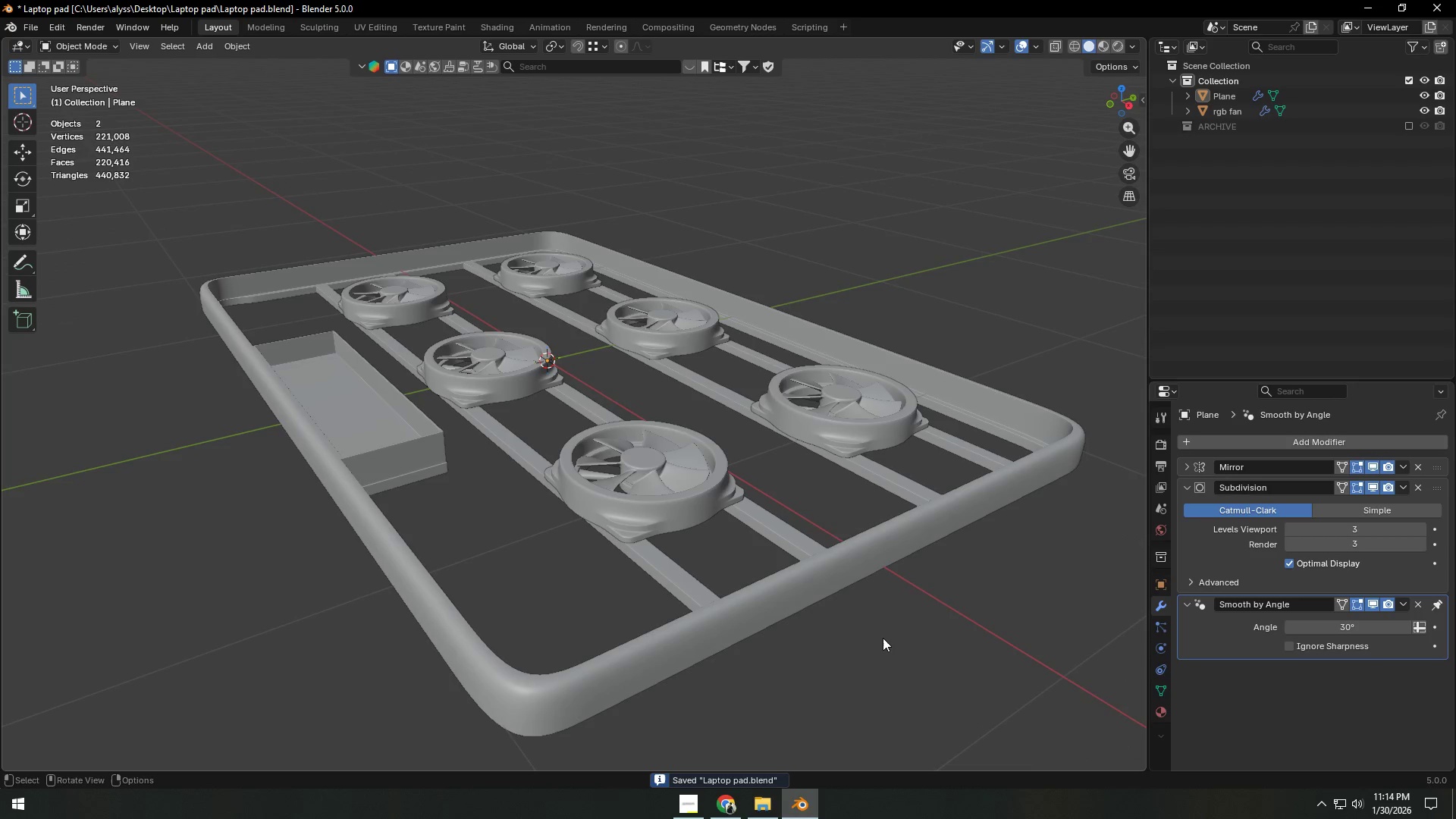 
hold_key(key=ShiftLeft, duration=2.98)
 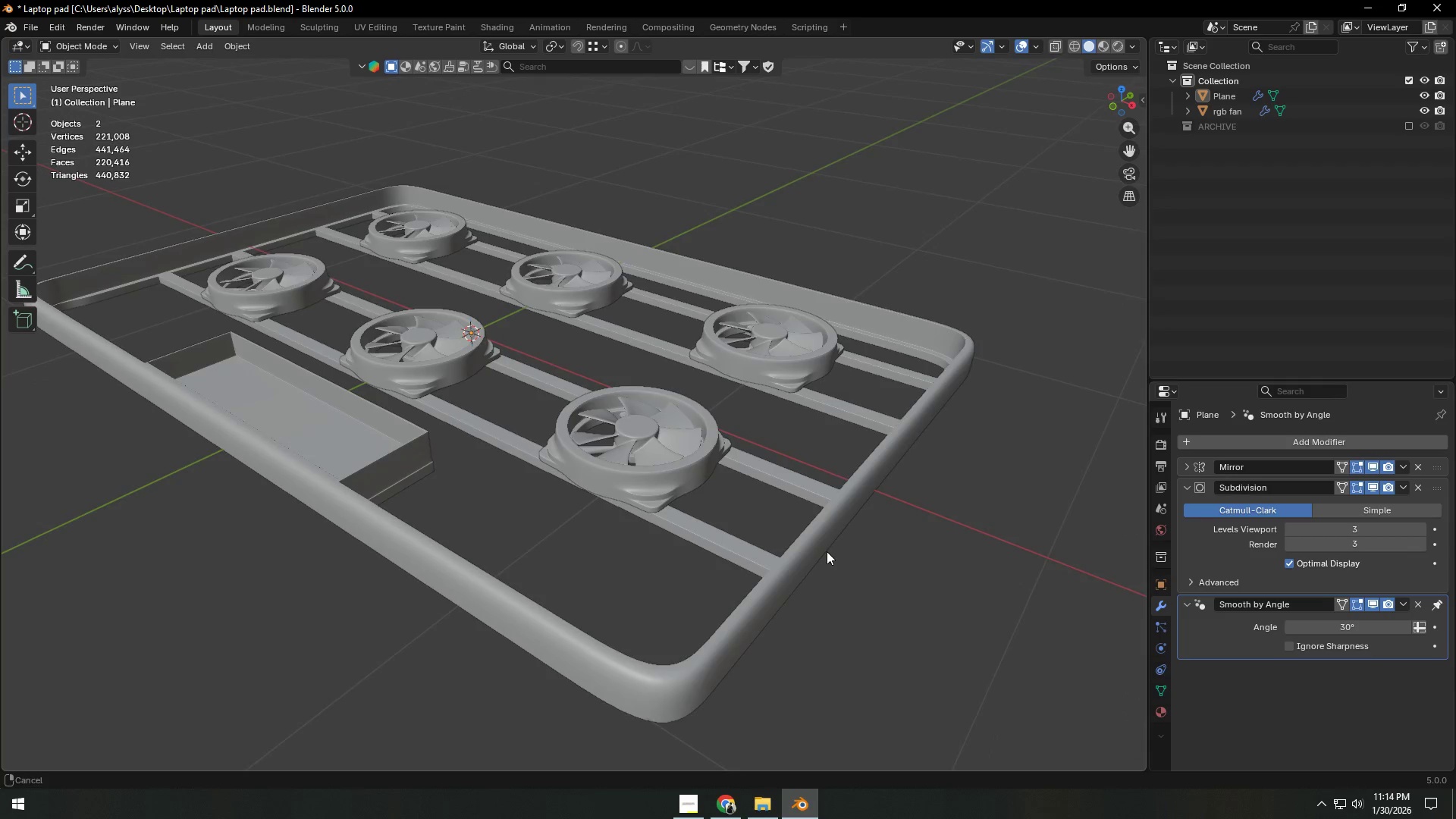 
hold_key(key=ShiftLeft, duration=0.62)
 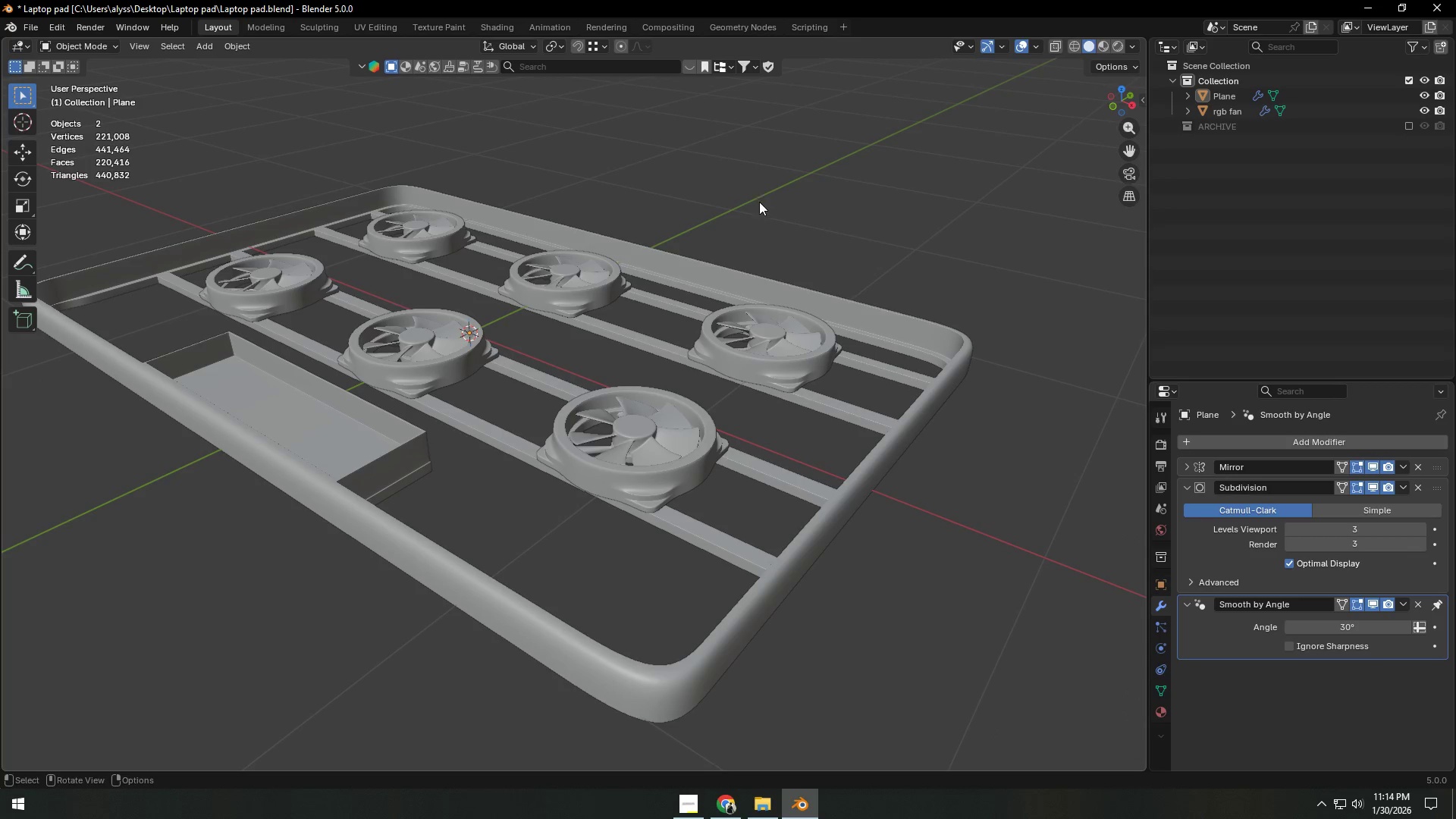 
hold_key(key=ShiftLeft, duration=0.34)
 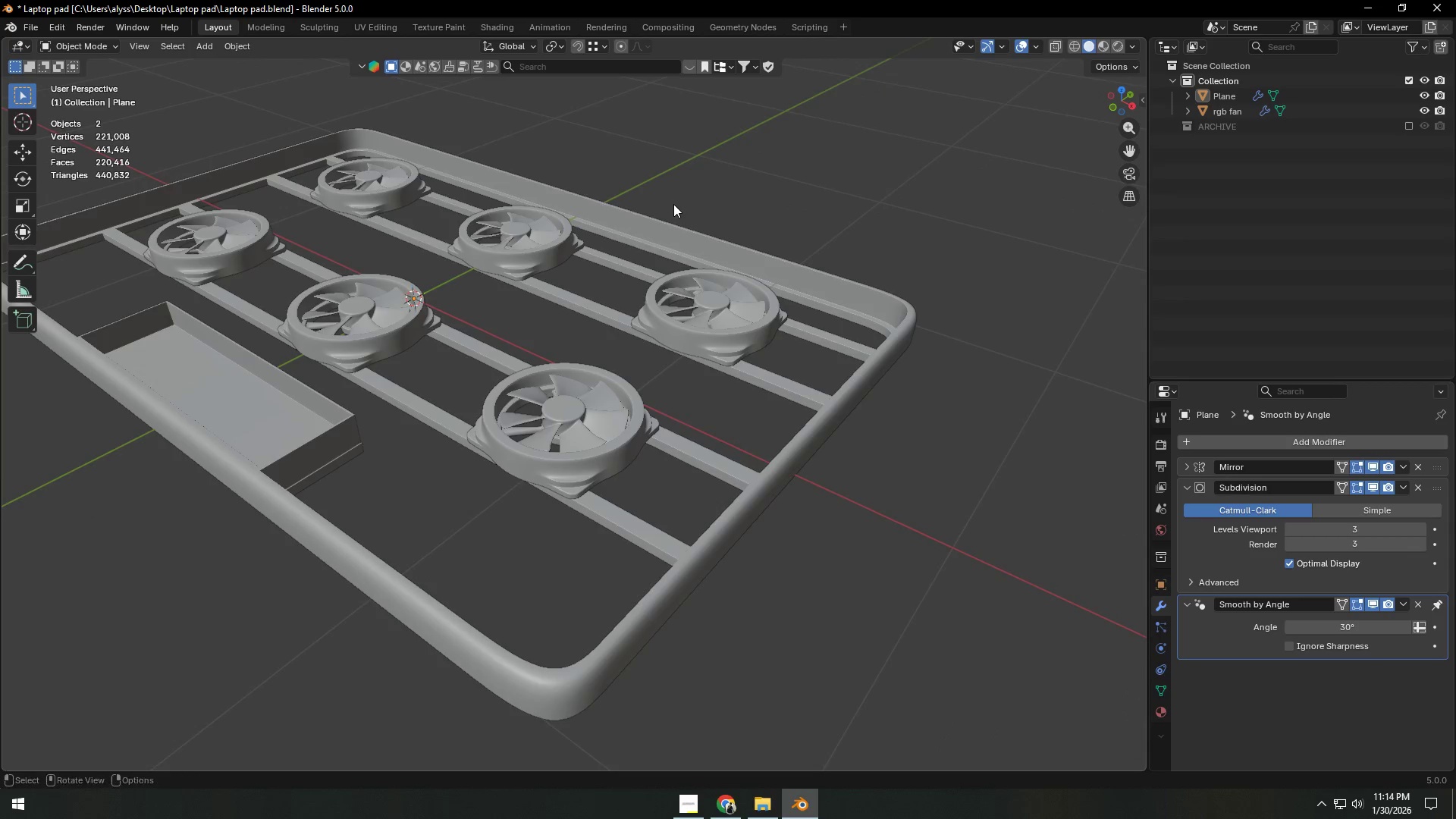 
scroll: coordinate [673, 204], scroll_direction: up, amount: 1.0
 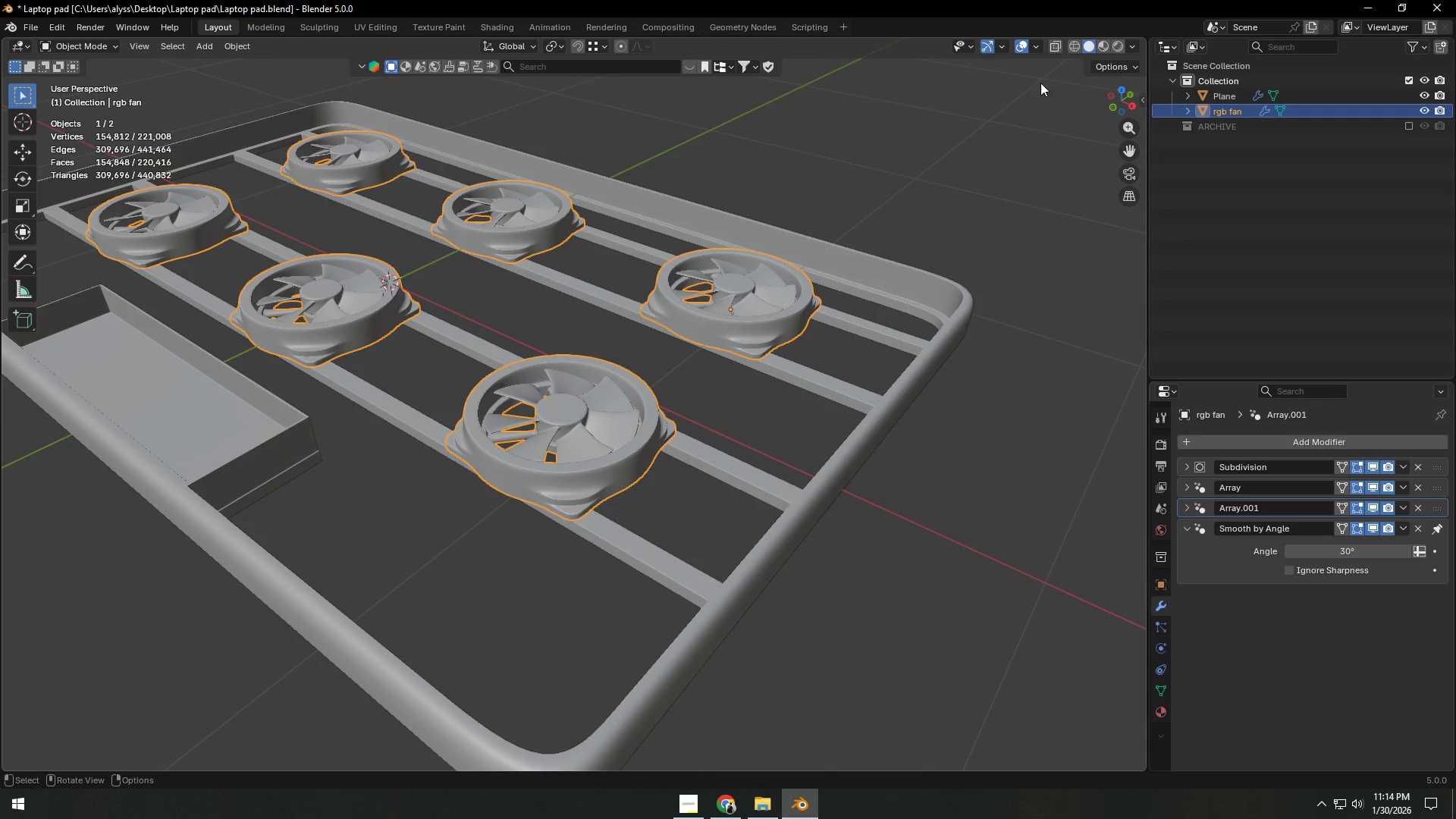 
double_click([908, 173])
 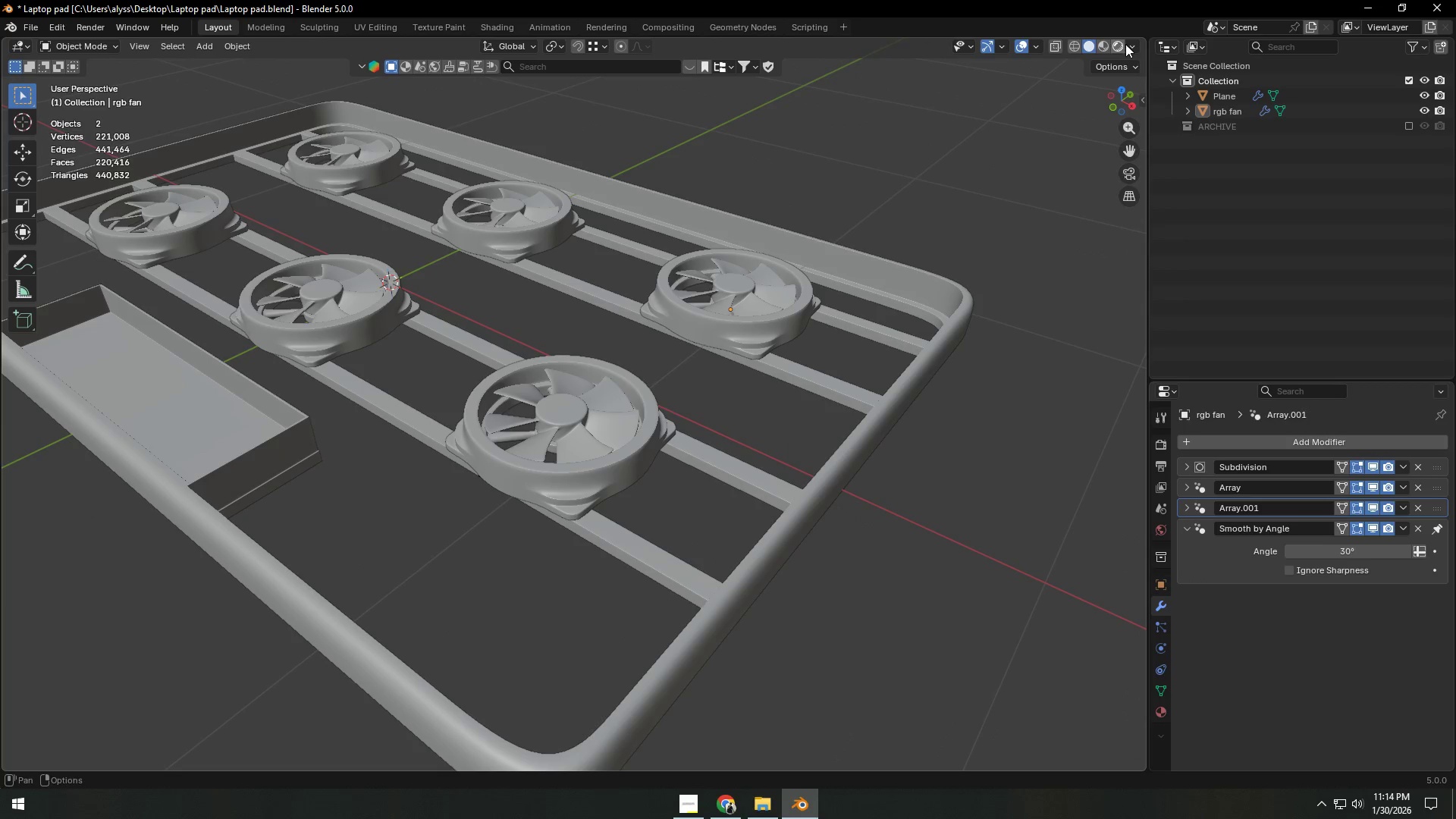 
left_click([1133, 45])
 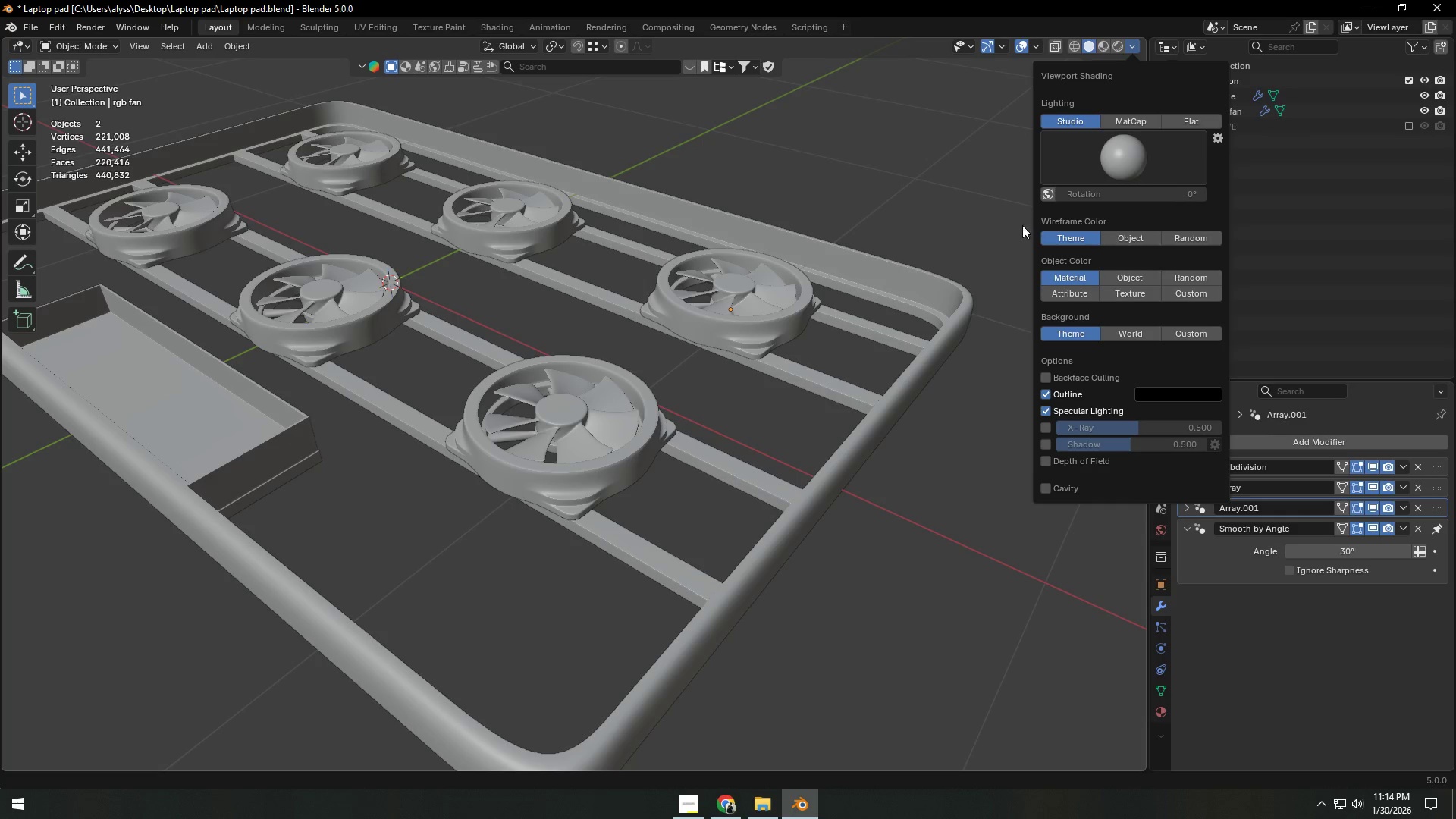 
mouse_move([1009, 49])
 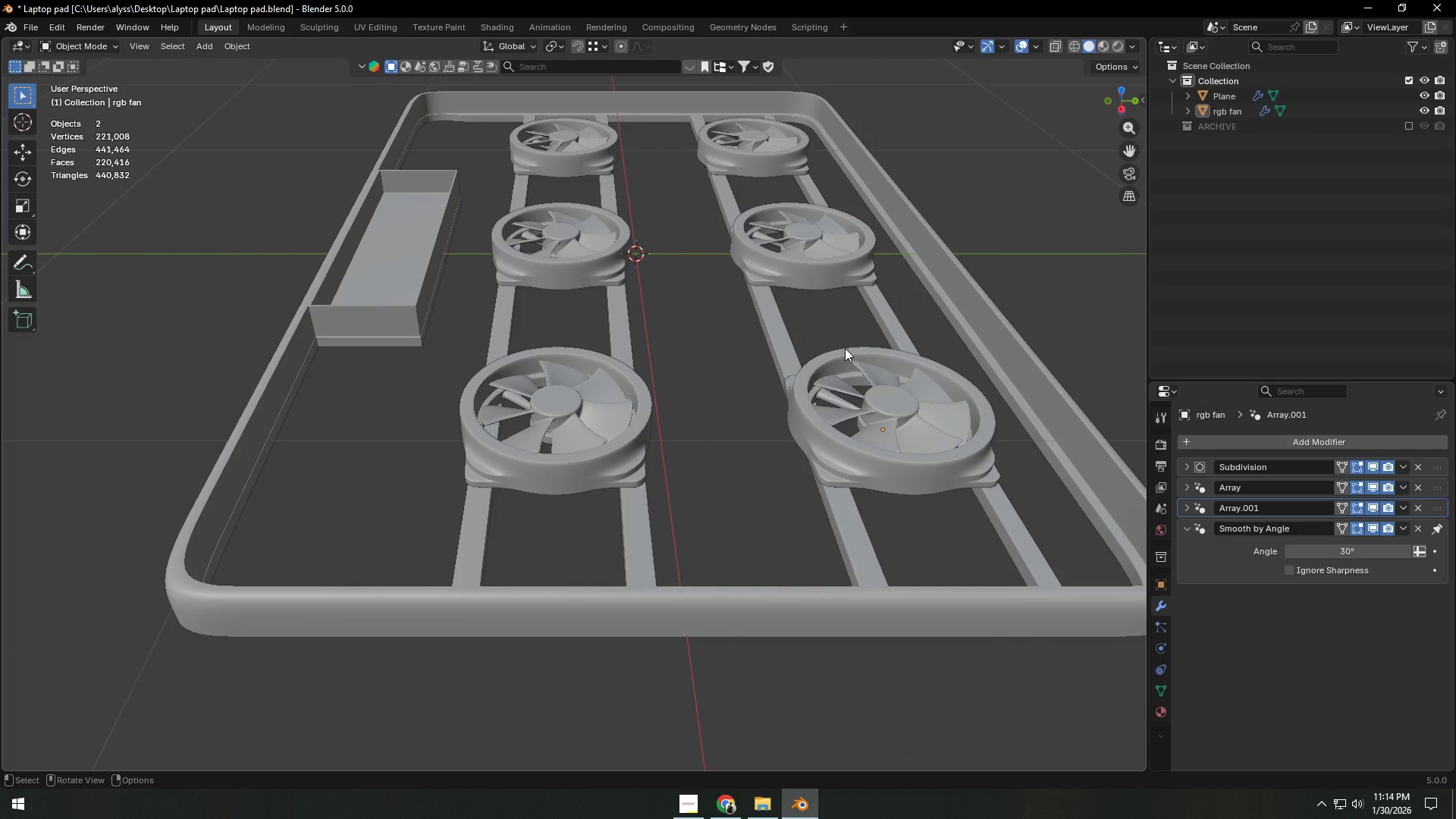 
wait(31.88)
 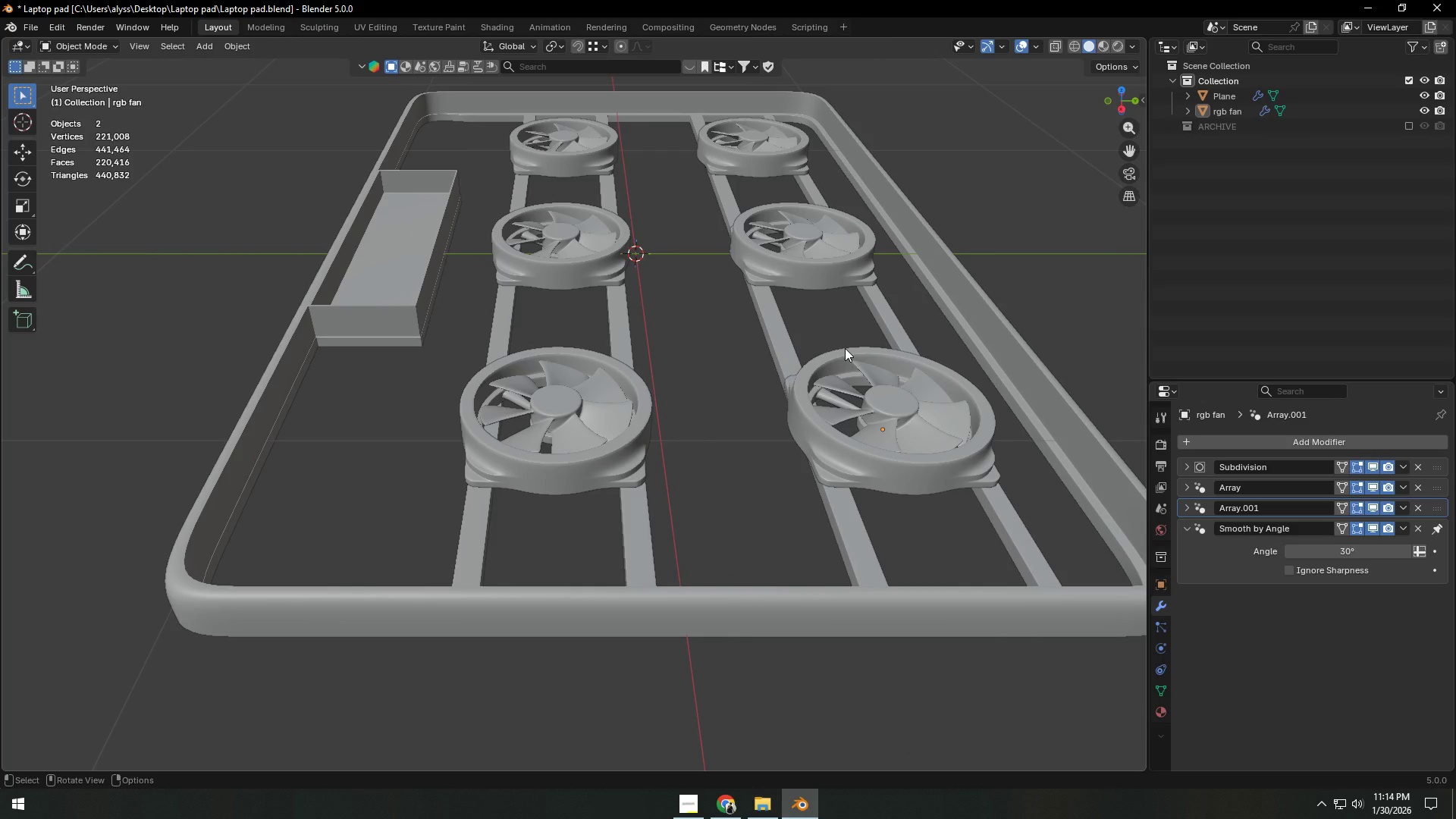 
left_click([570, 453])
 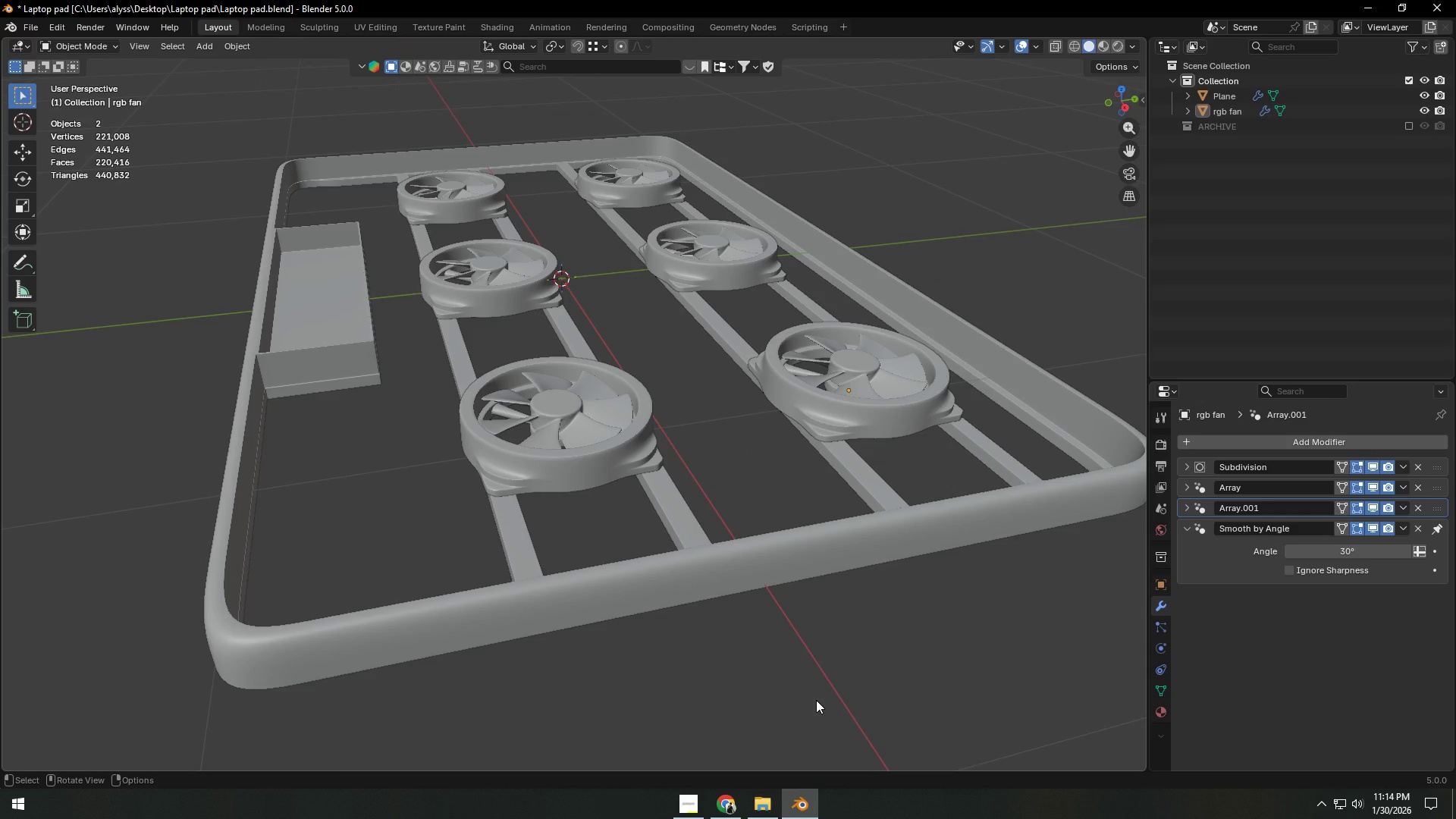 
wait(12.81)
 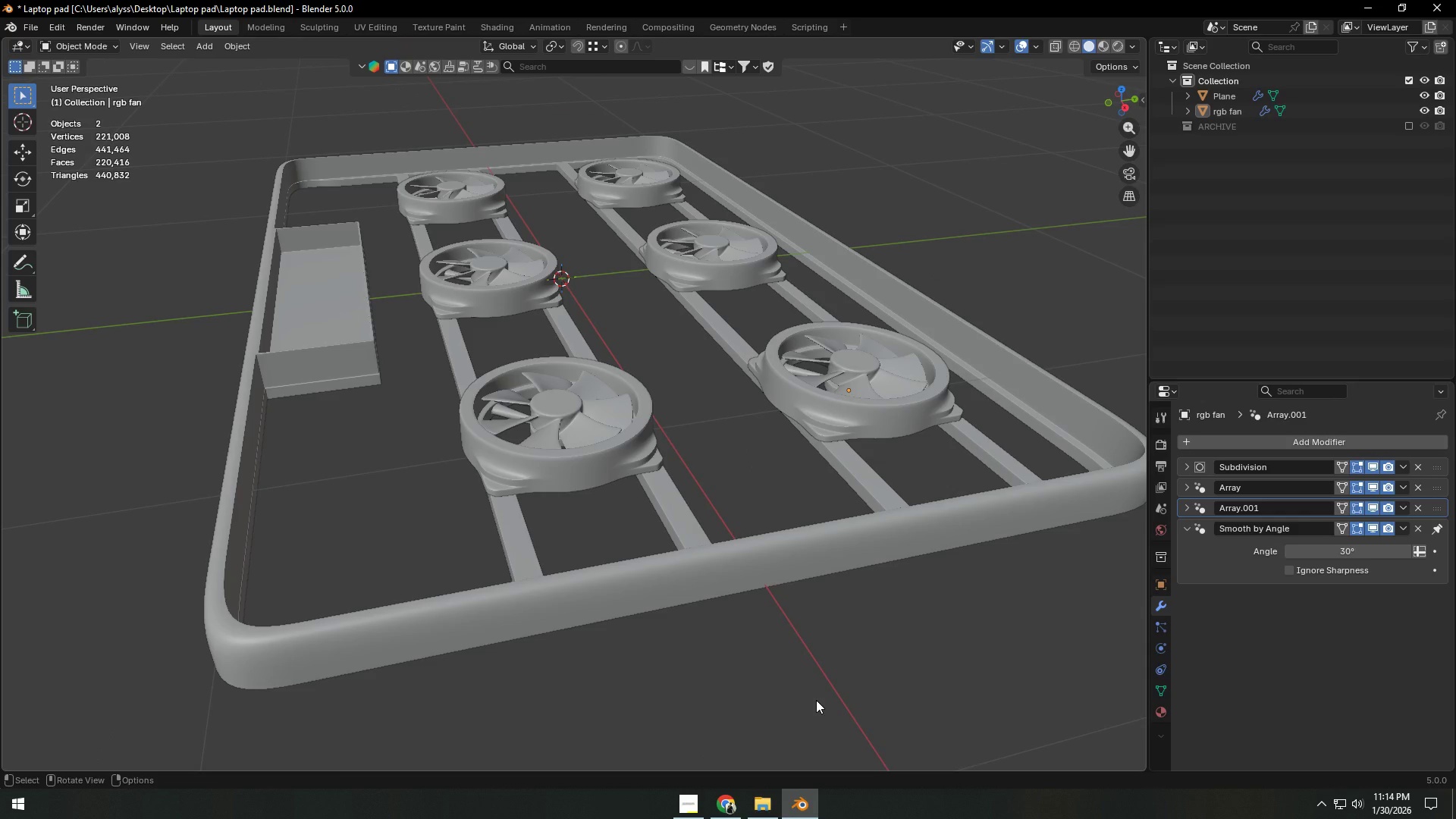 
left_click([181, 52])
 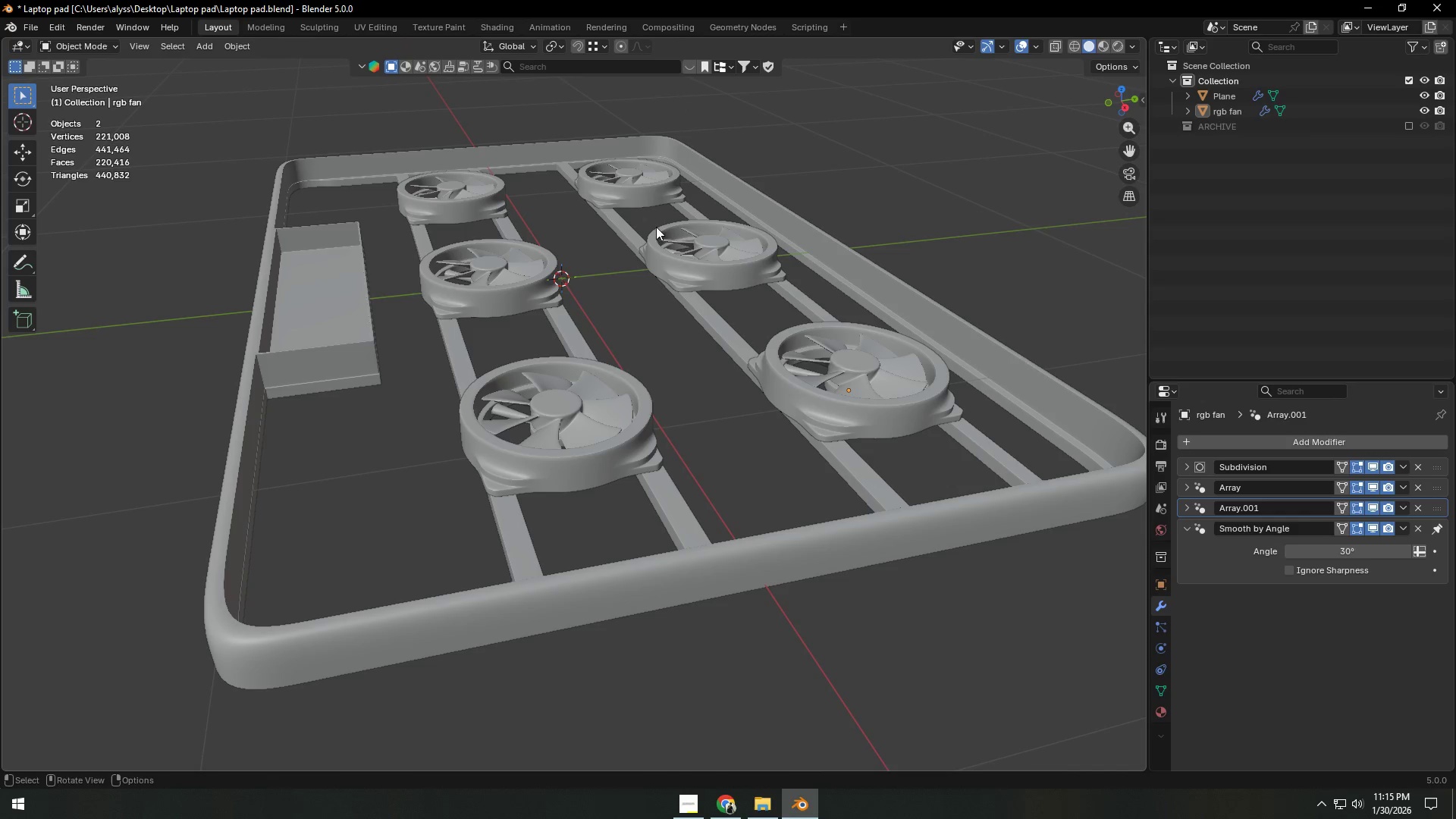 
double_click([852, 296])
 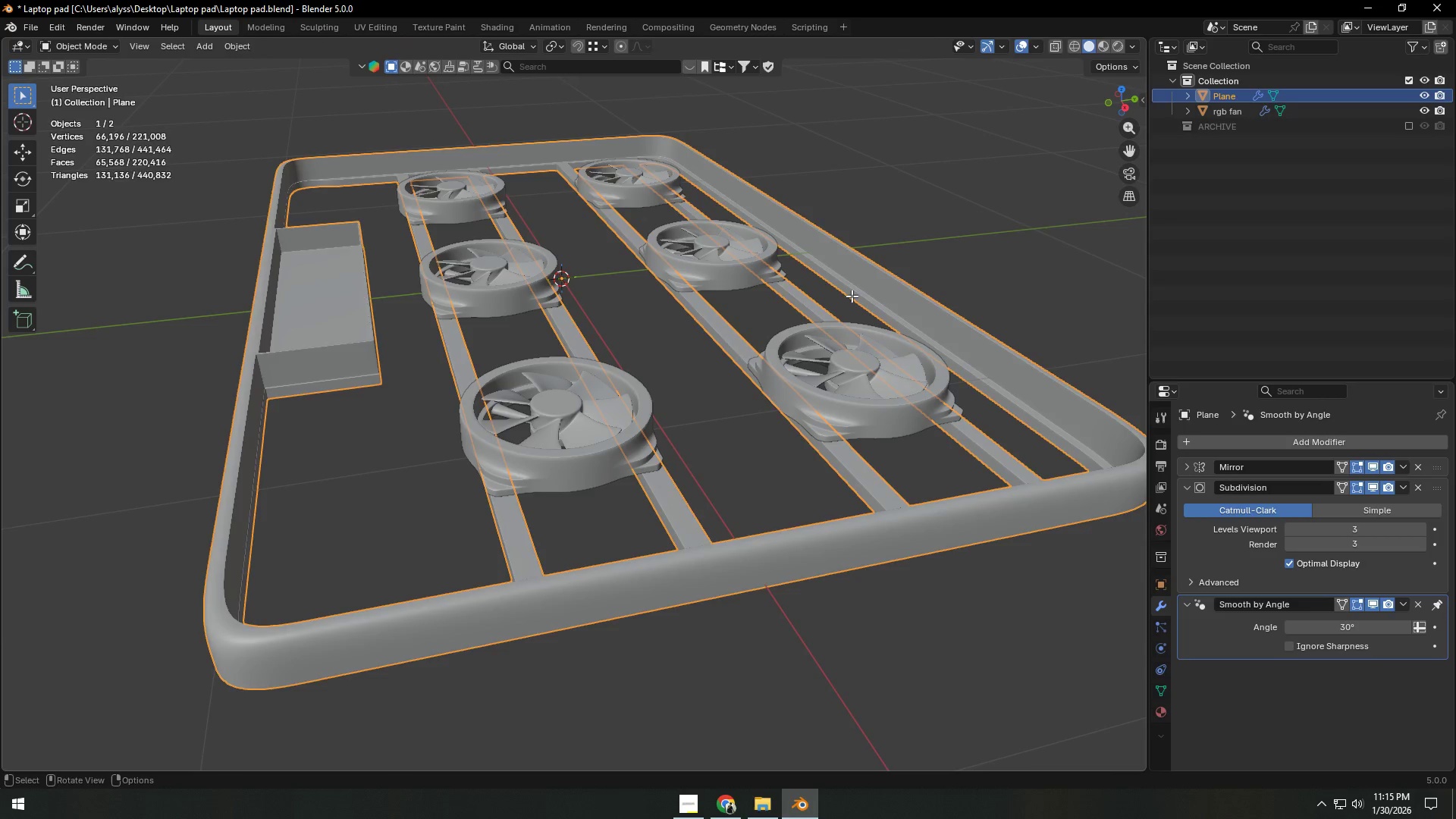 
key(Tab)
type(2a)
 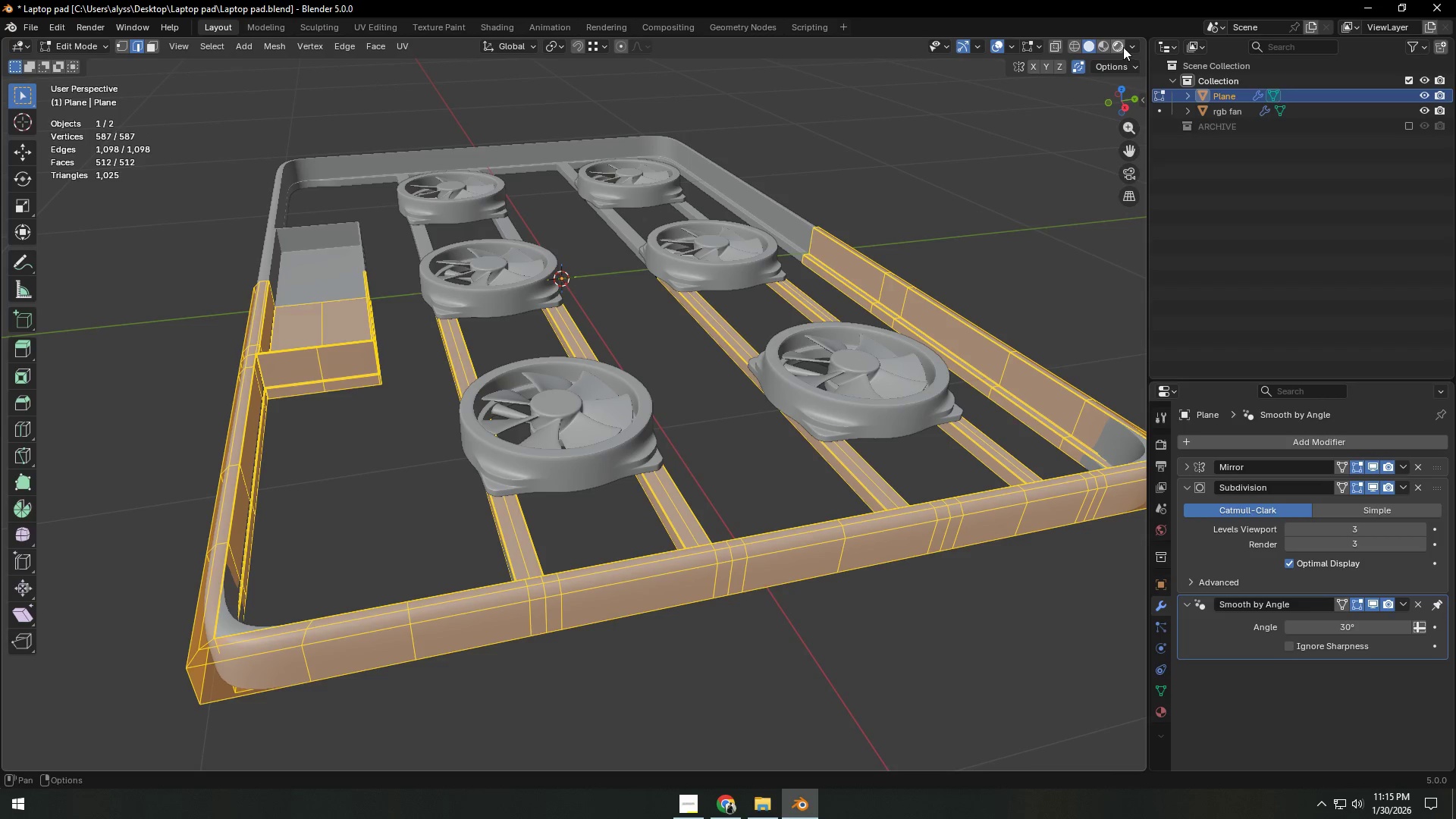 
left_click([1133, 47])
 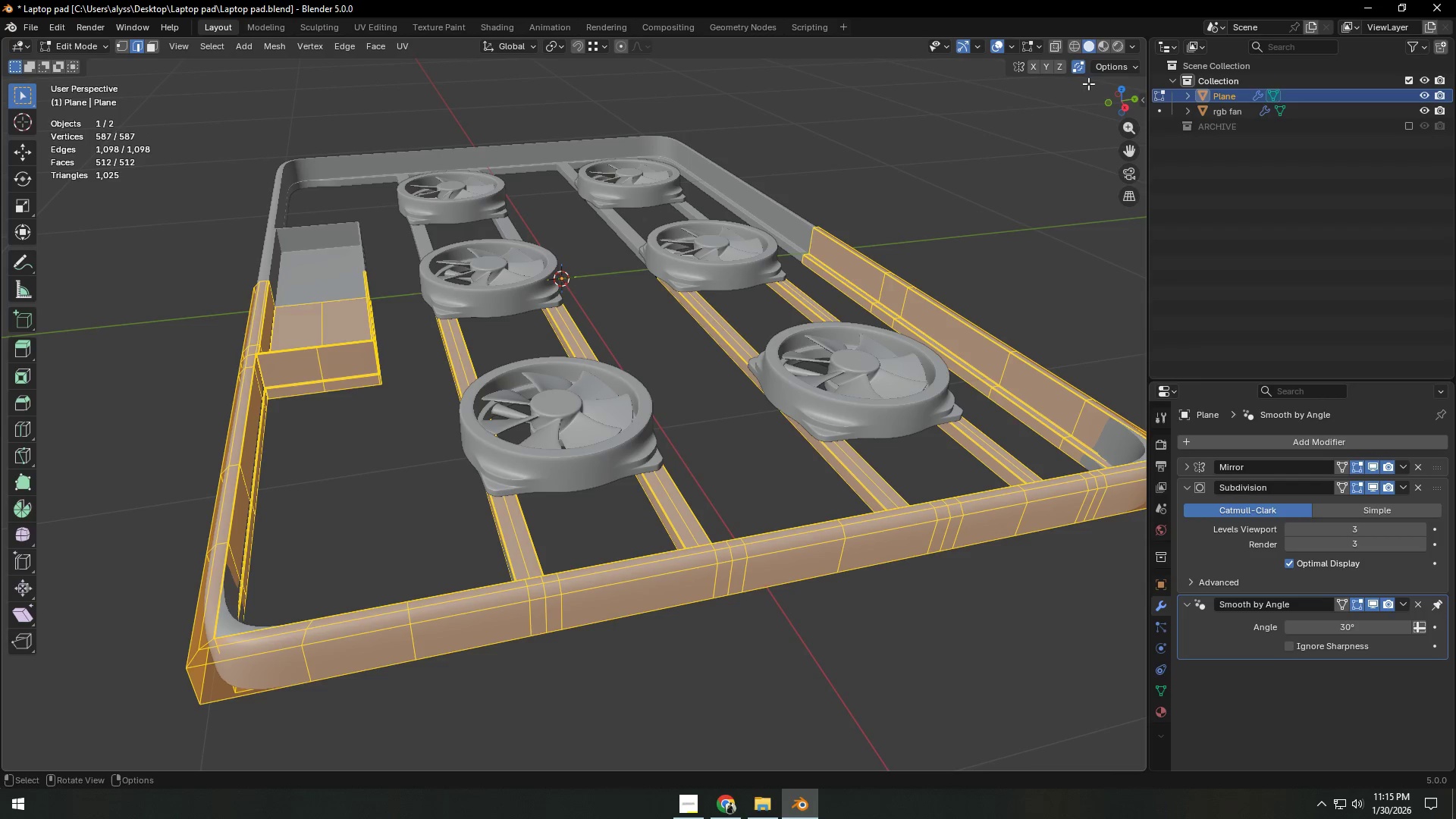 
left_click([1081, 71])
 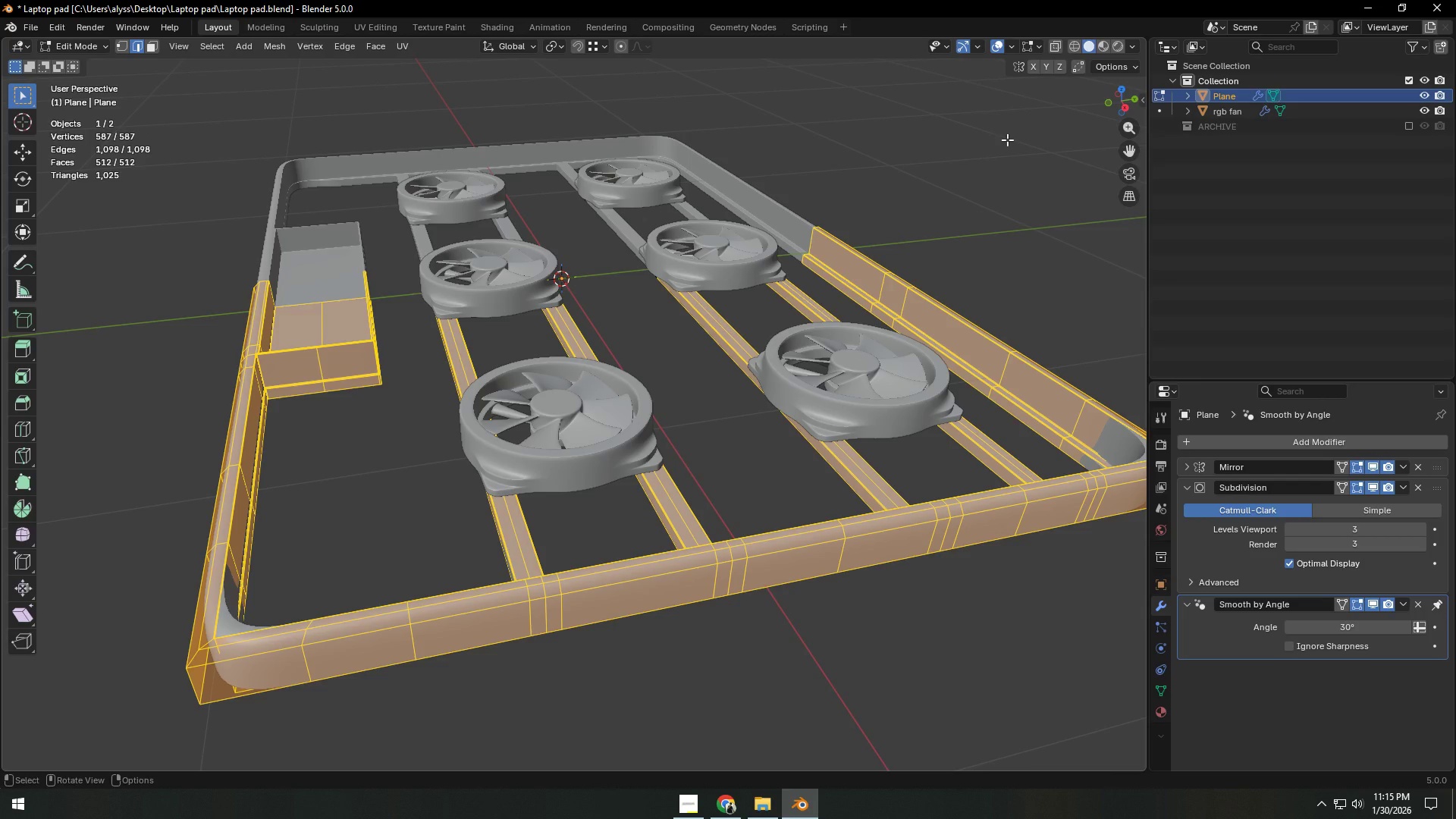 
wait(8.74)
 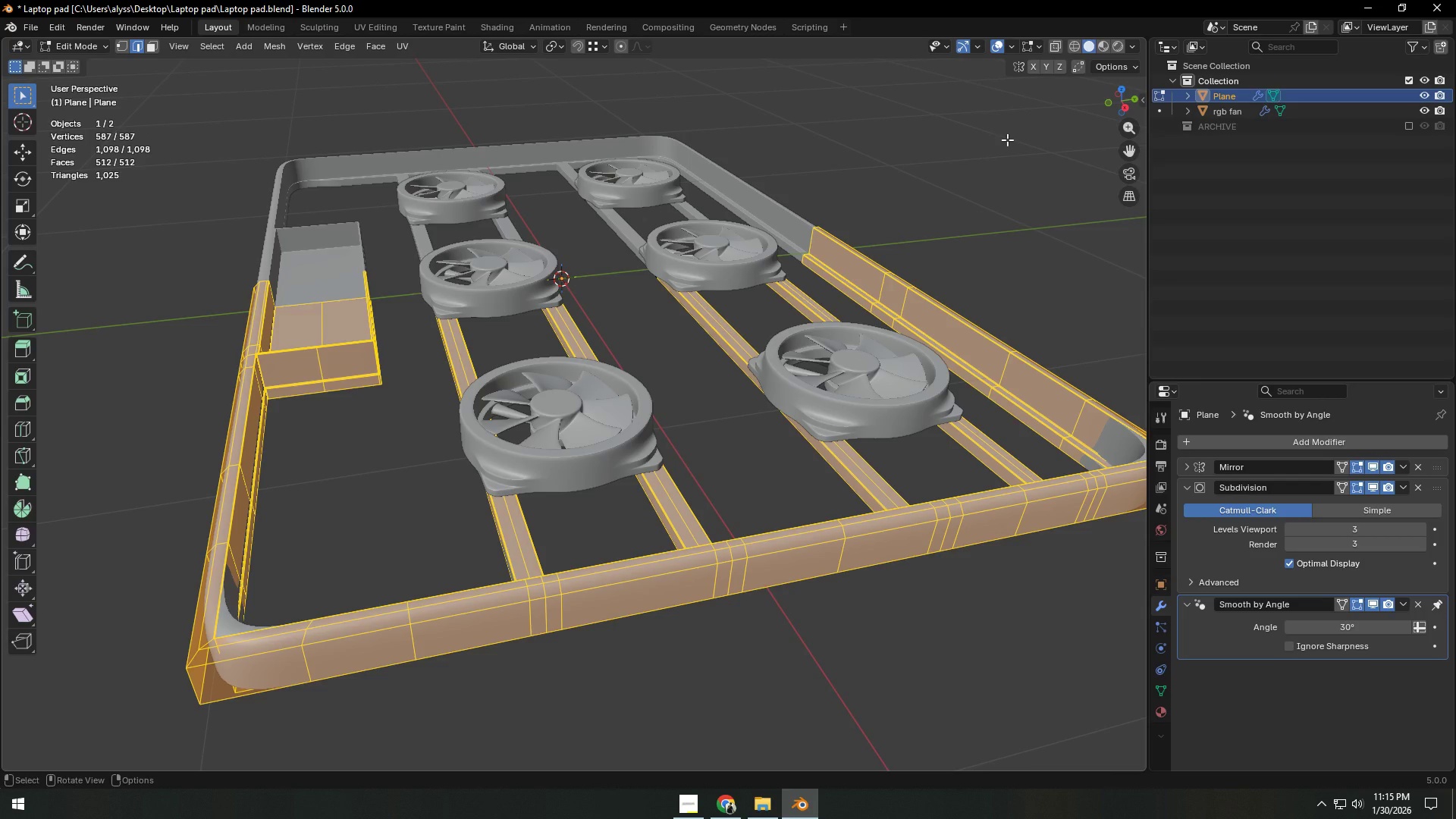 
left_click([1129, 46])
 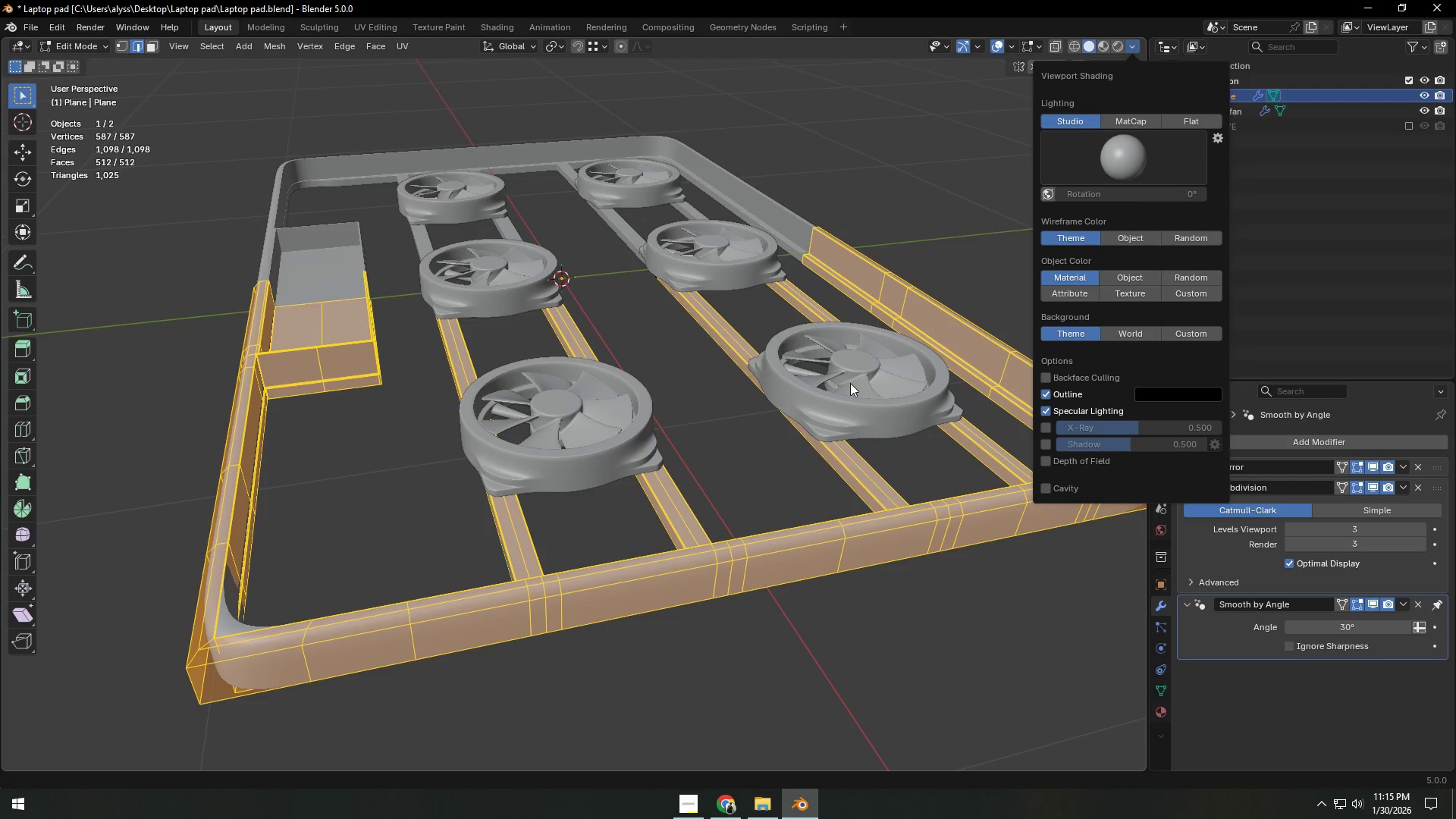 
wait(6.91)
 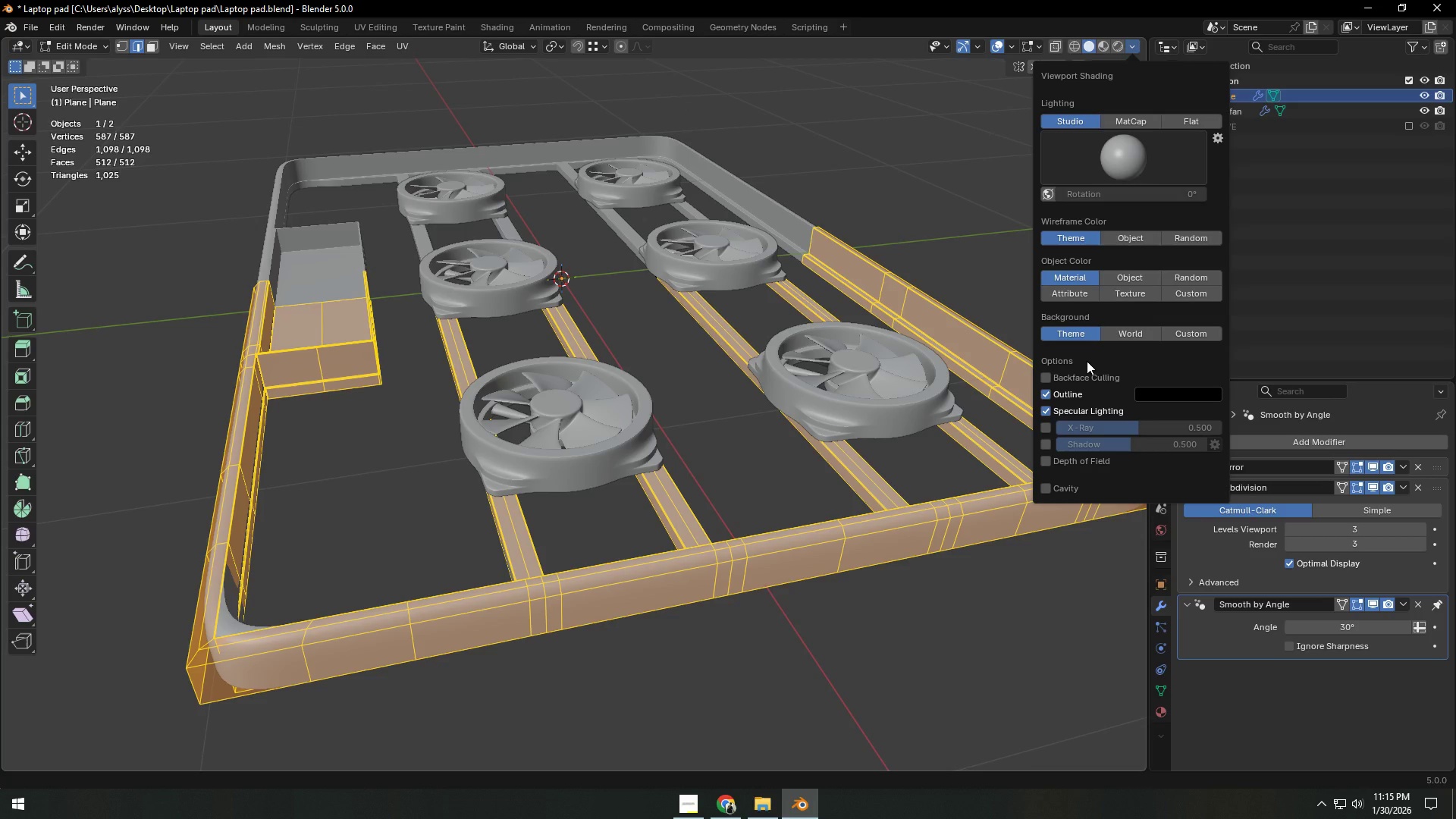 
key(Tab)
 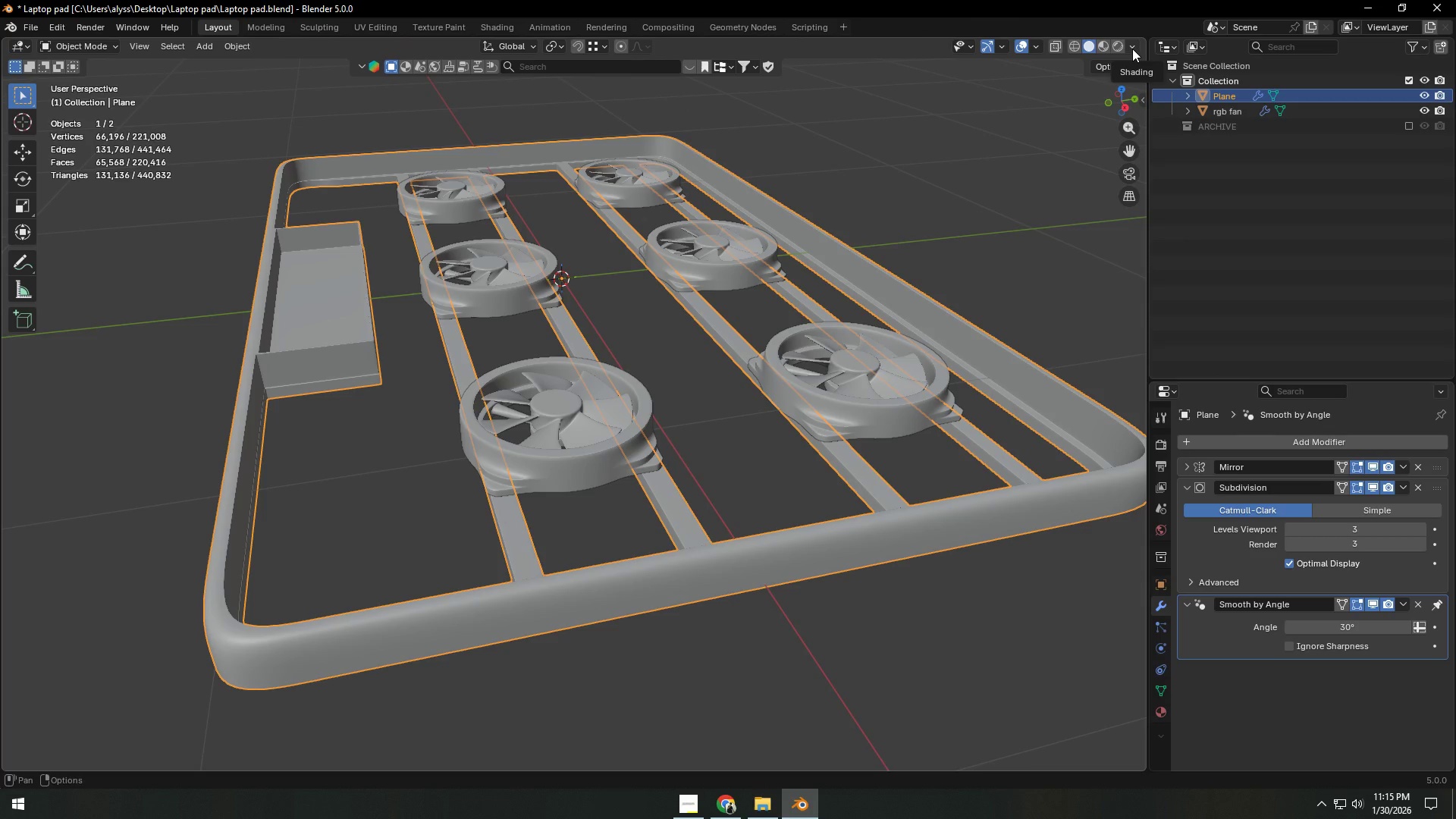 
left_click([1132, 49])
 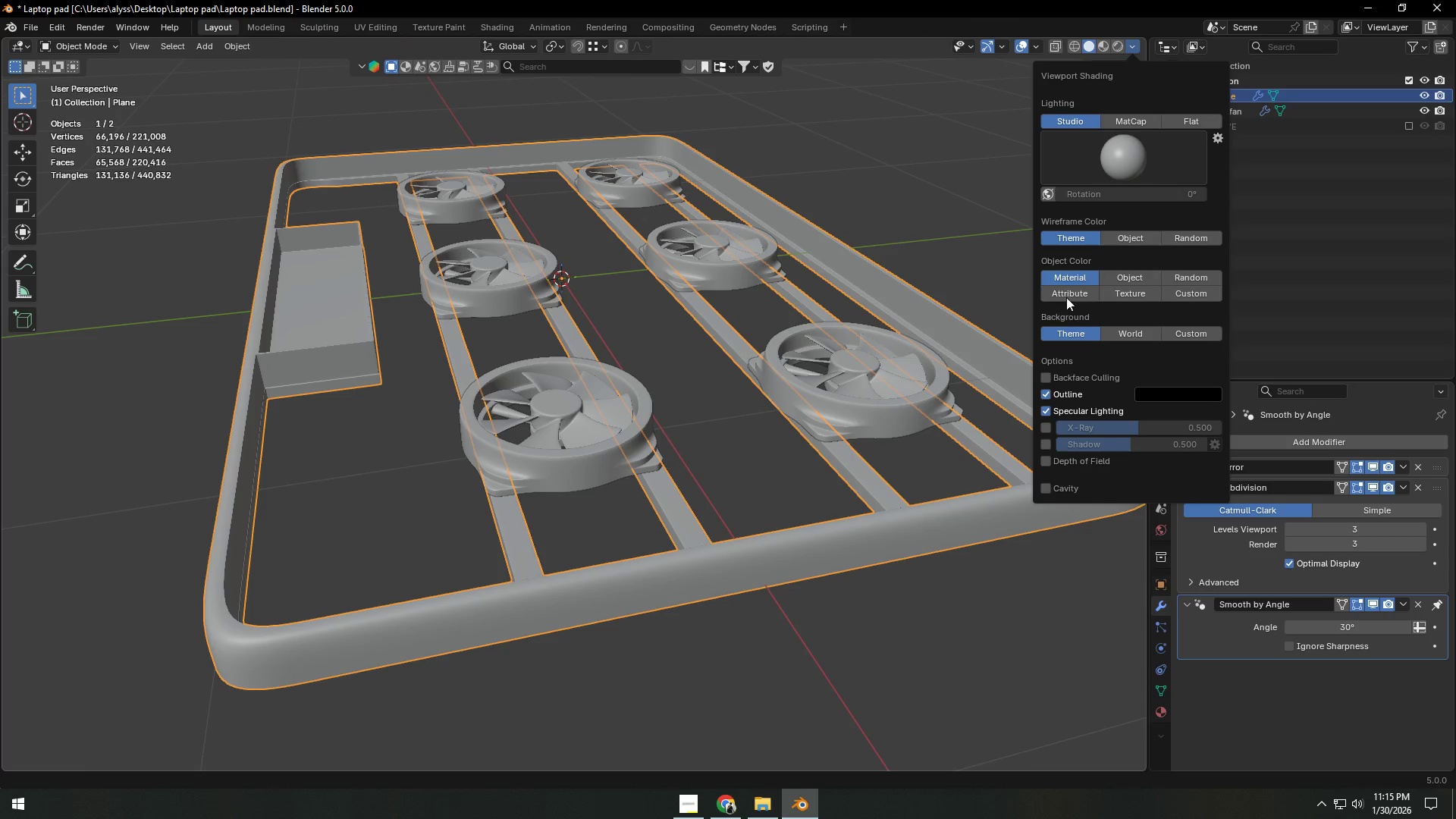 
left_click([1089, 218])
 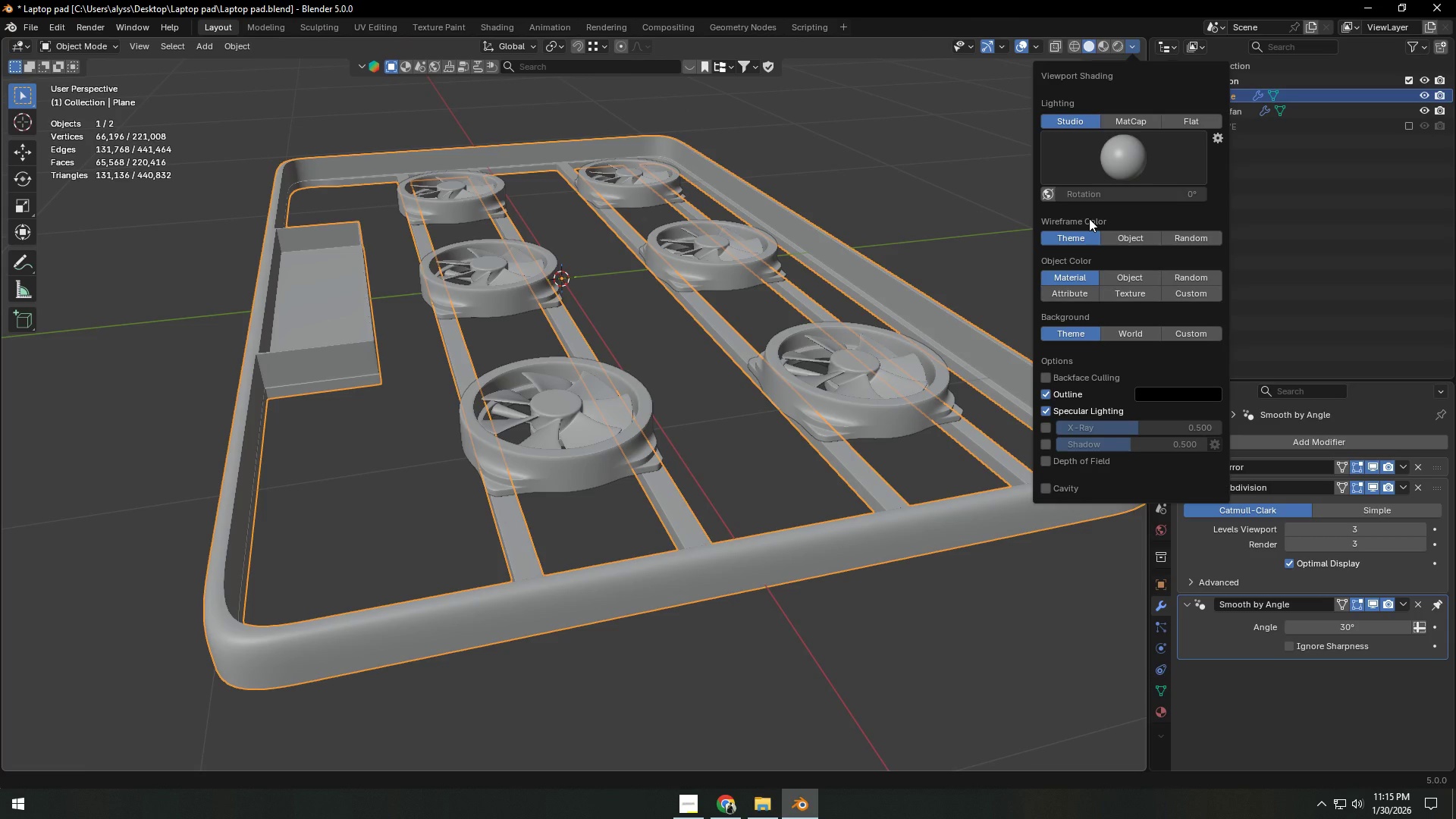 
wait(8.22)
 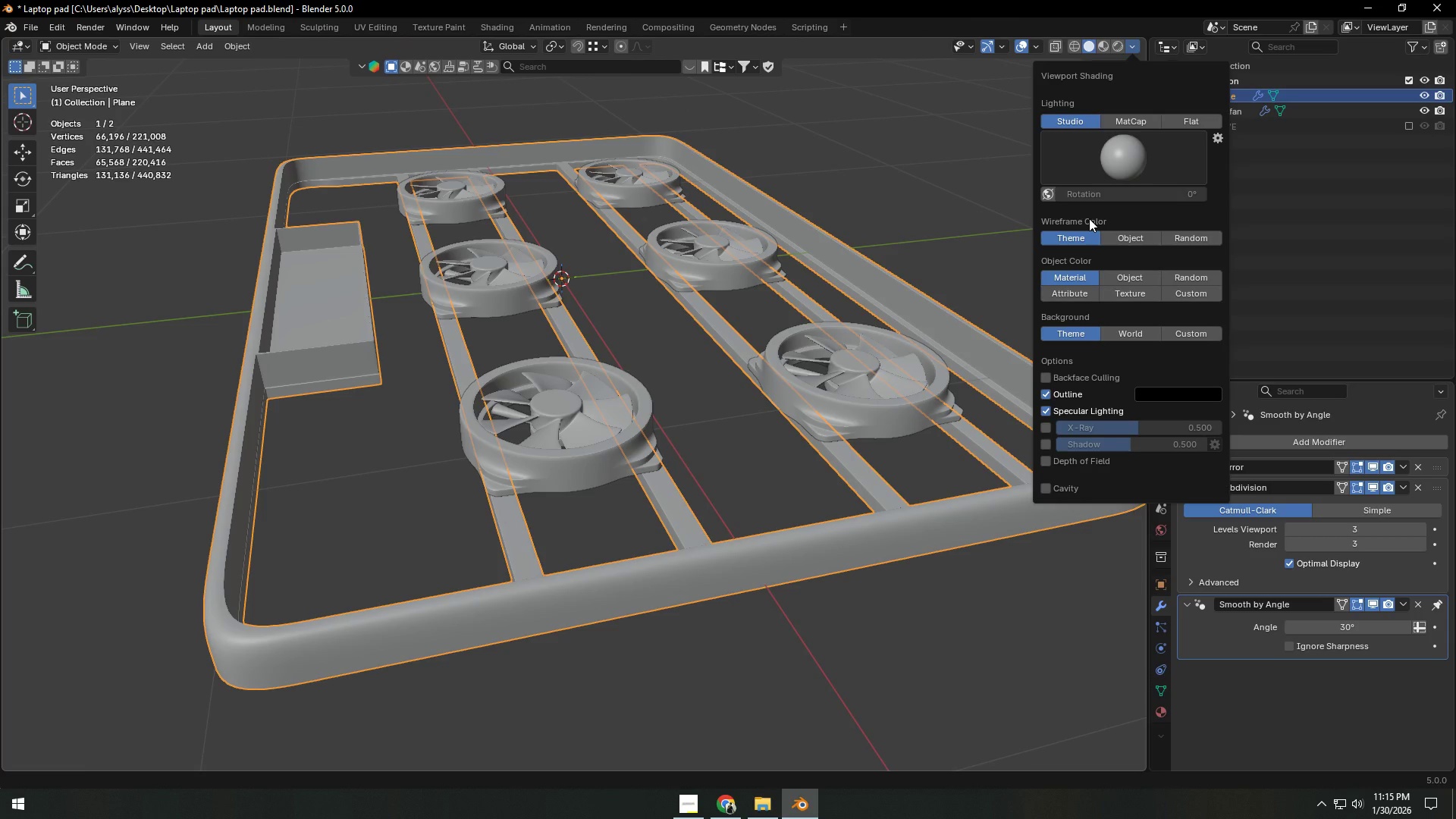 
left_click([998, 117])
 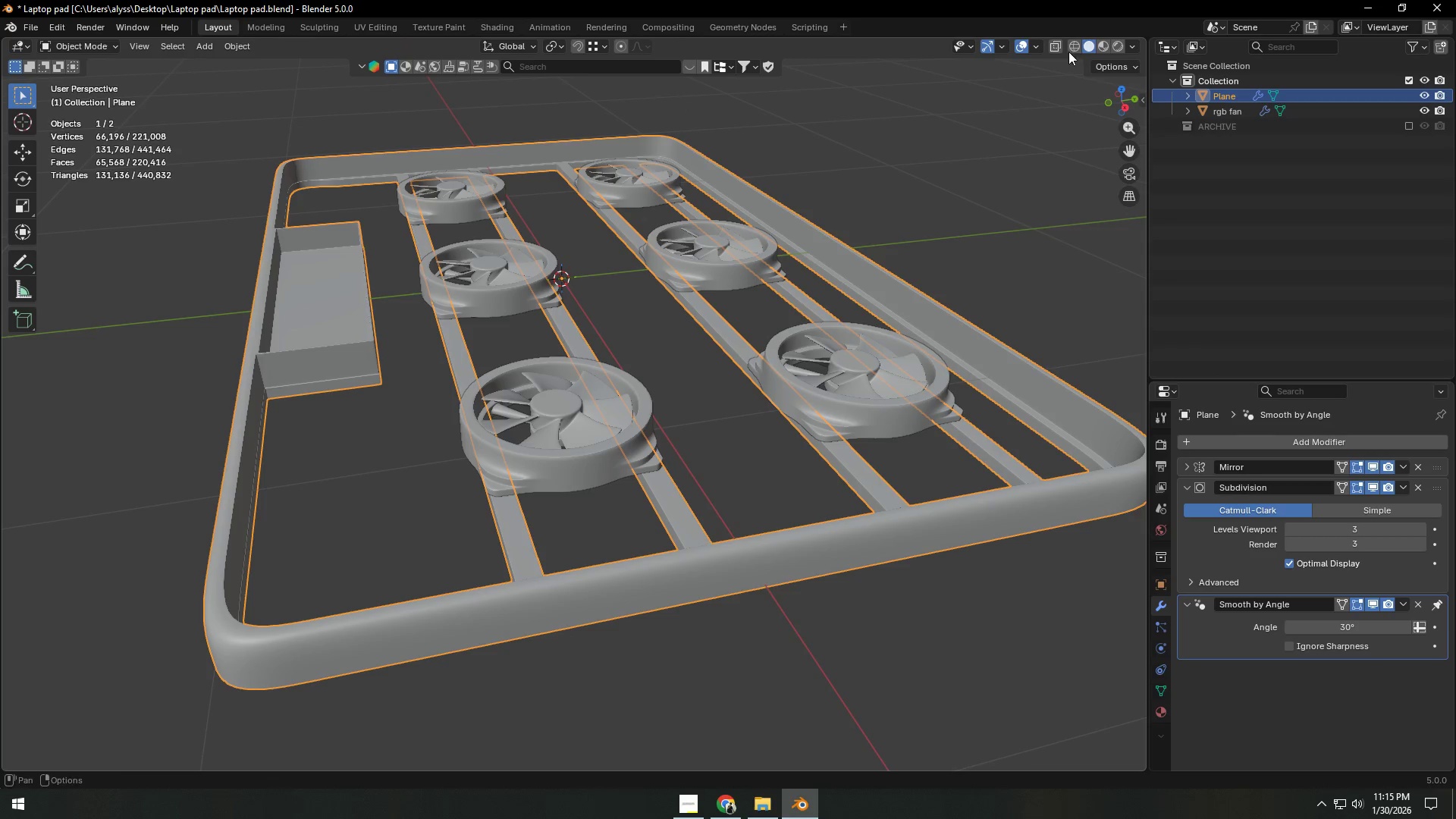 
left_click([1125, 64])
 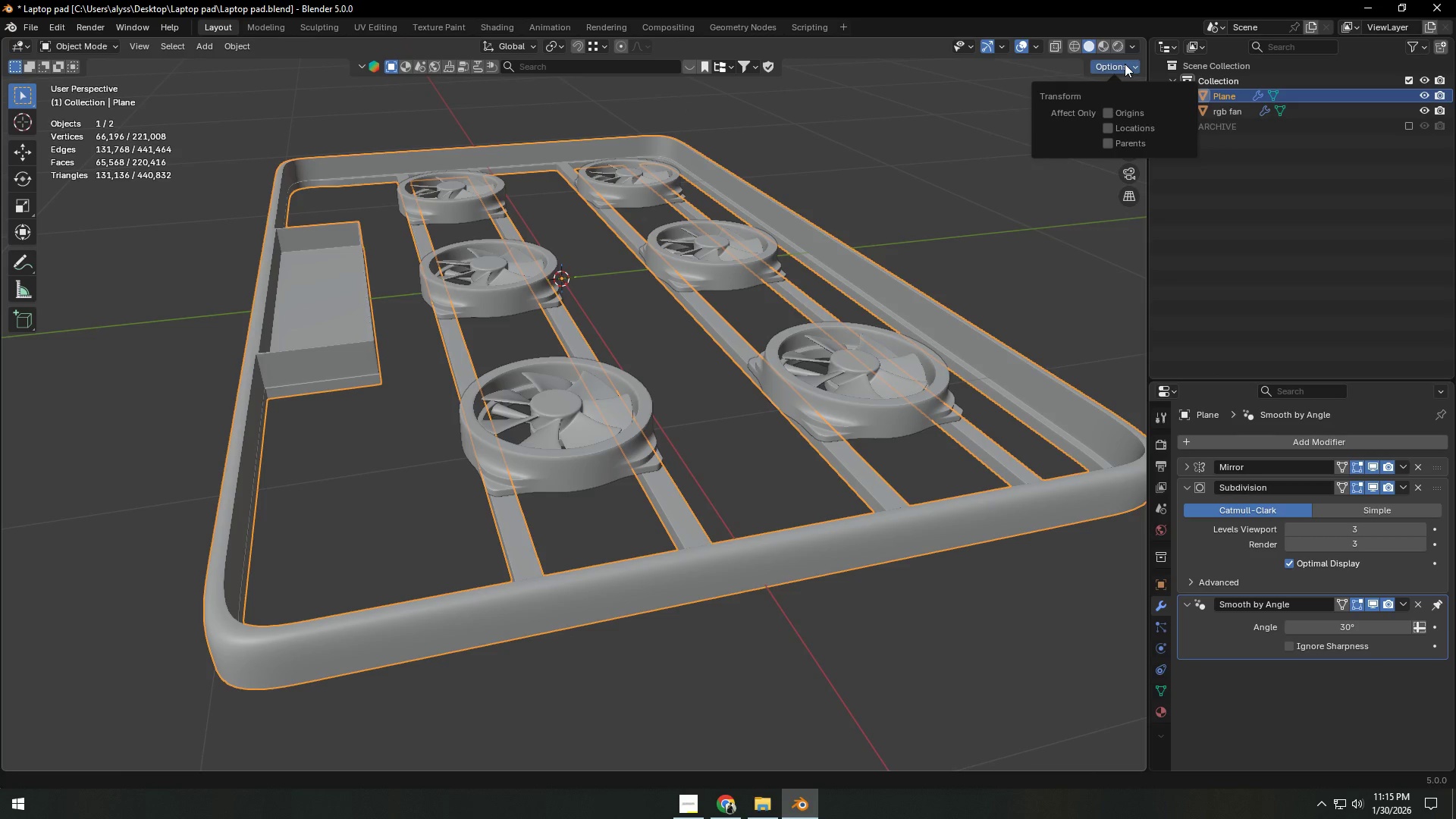 
left_click([1125, 64])
 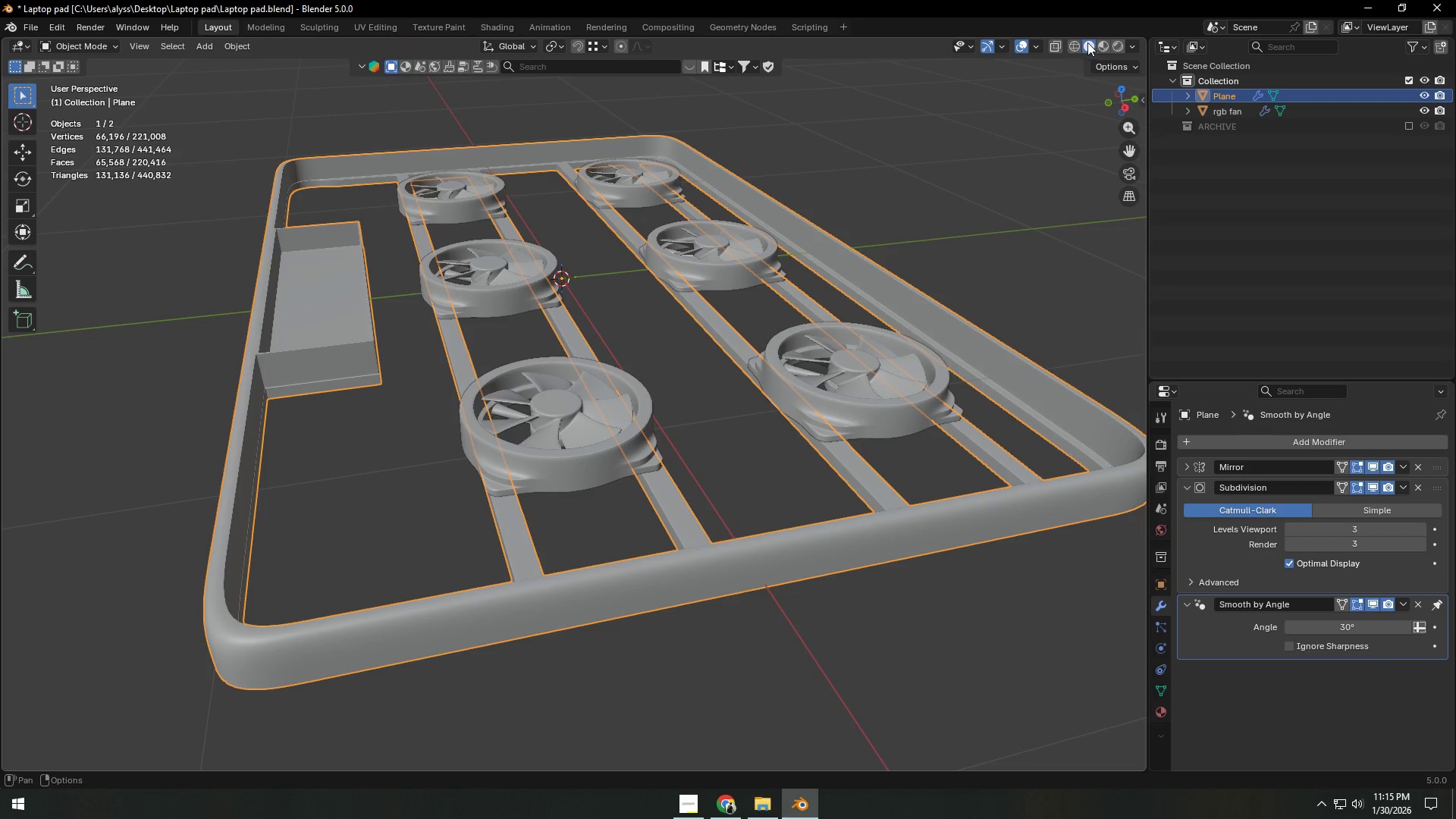 
double_click([1085, 45])
 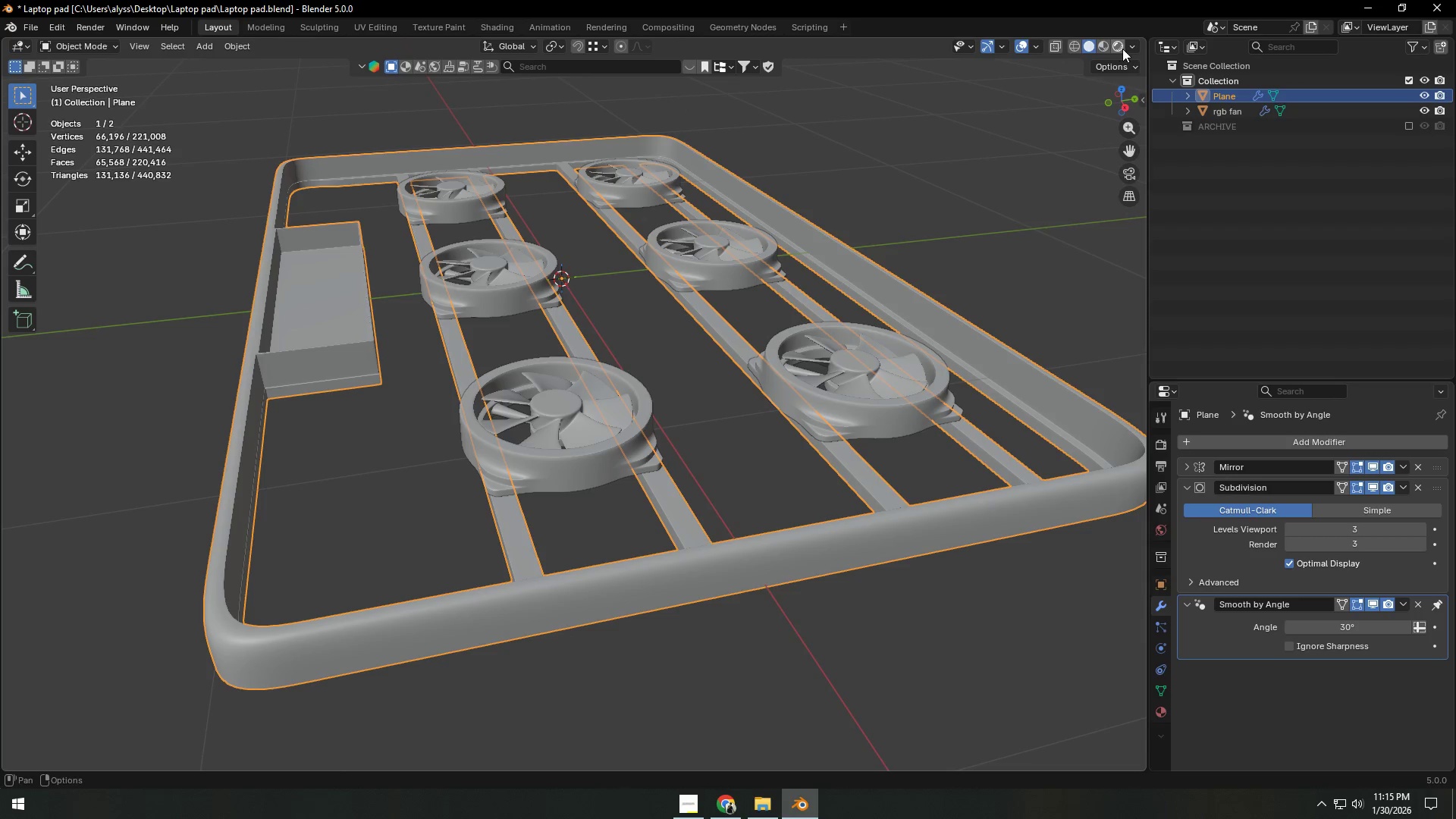 
left_click([1129, 49])
 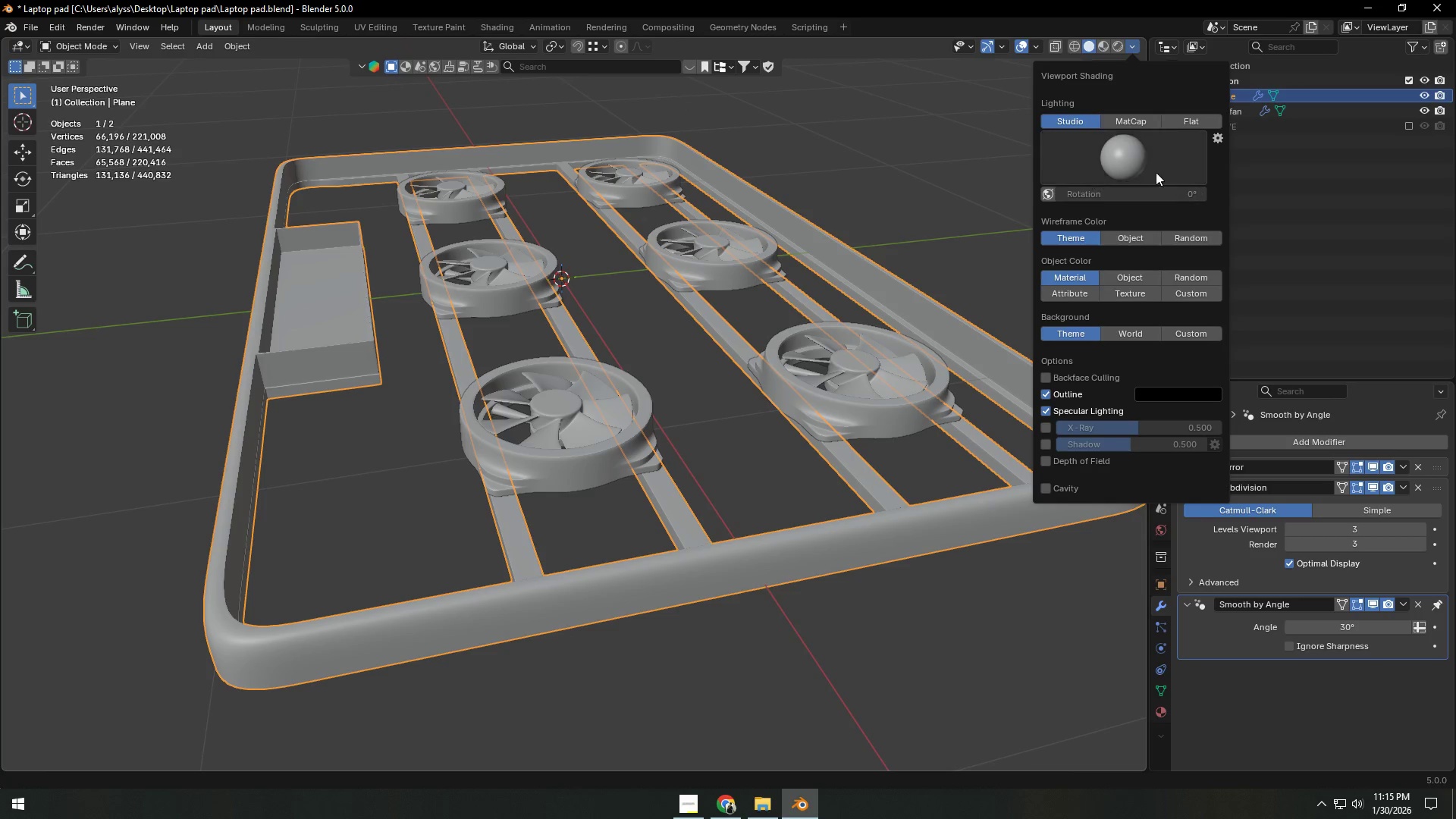 
left_click([1220, 136])
 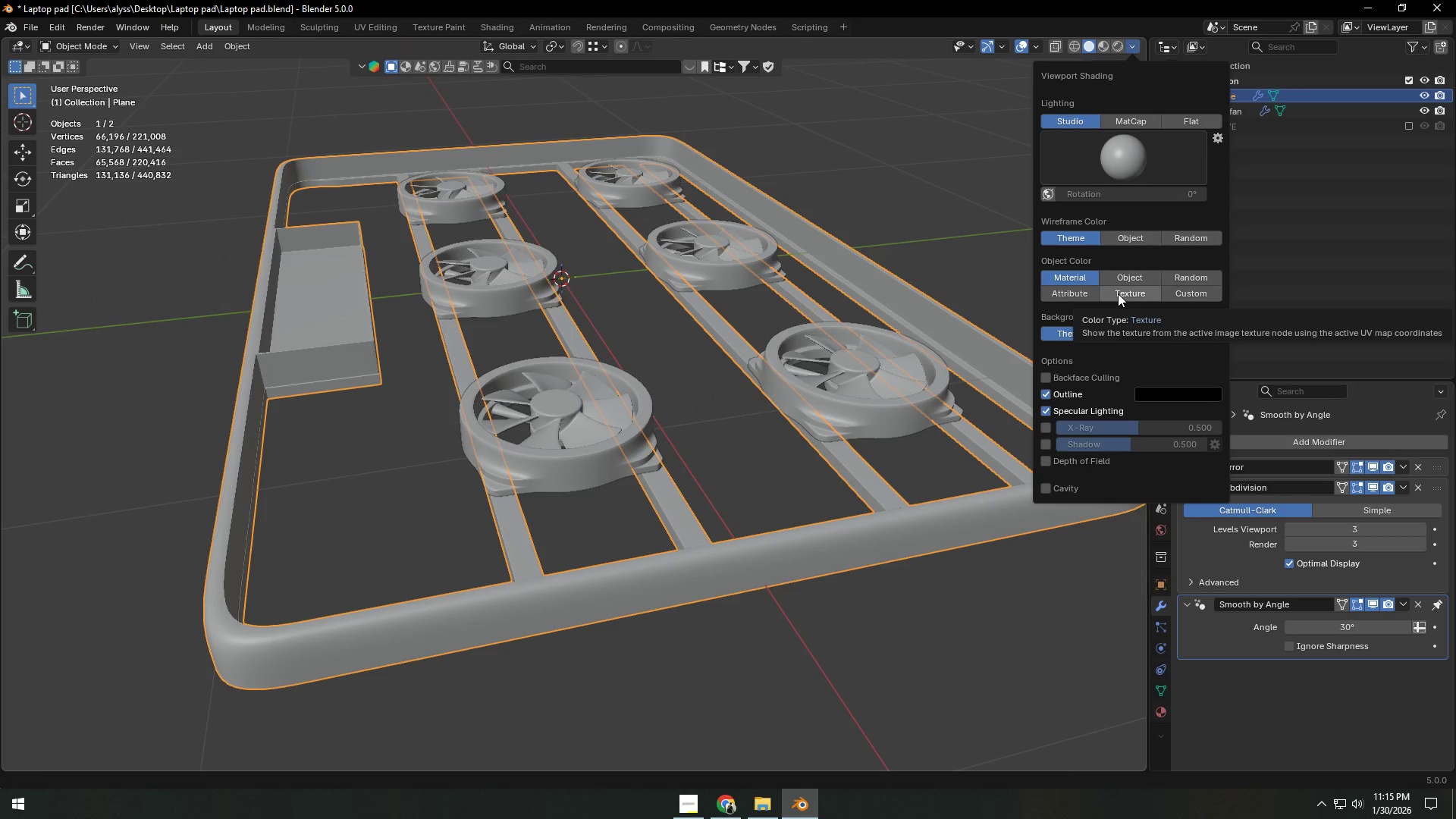 
wait(7.17)
 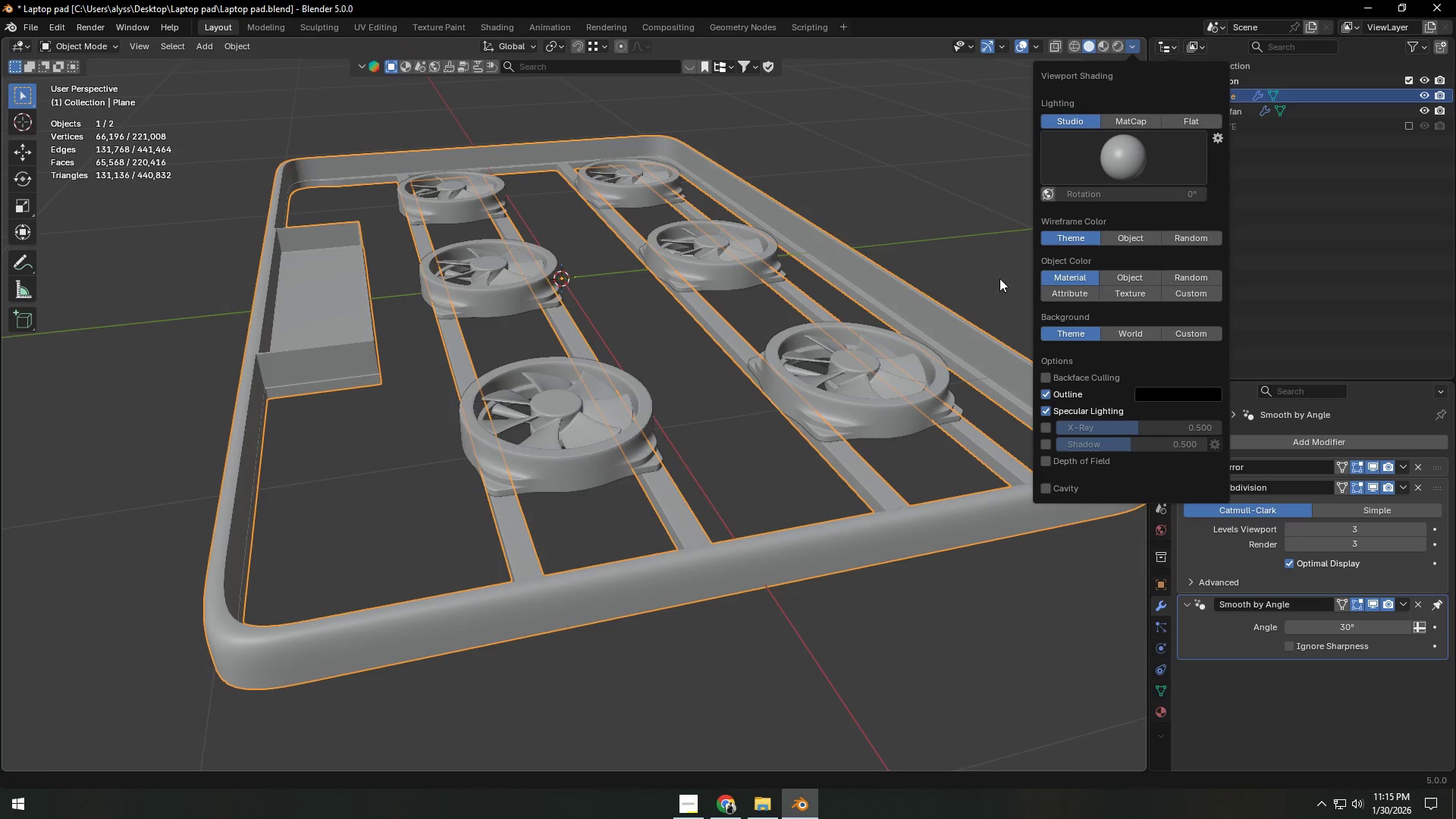 
left_click([1130, 166])
 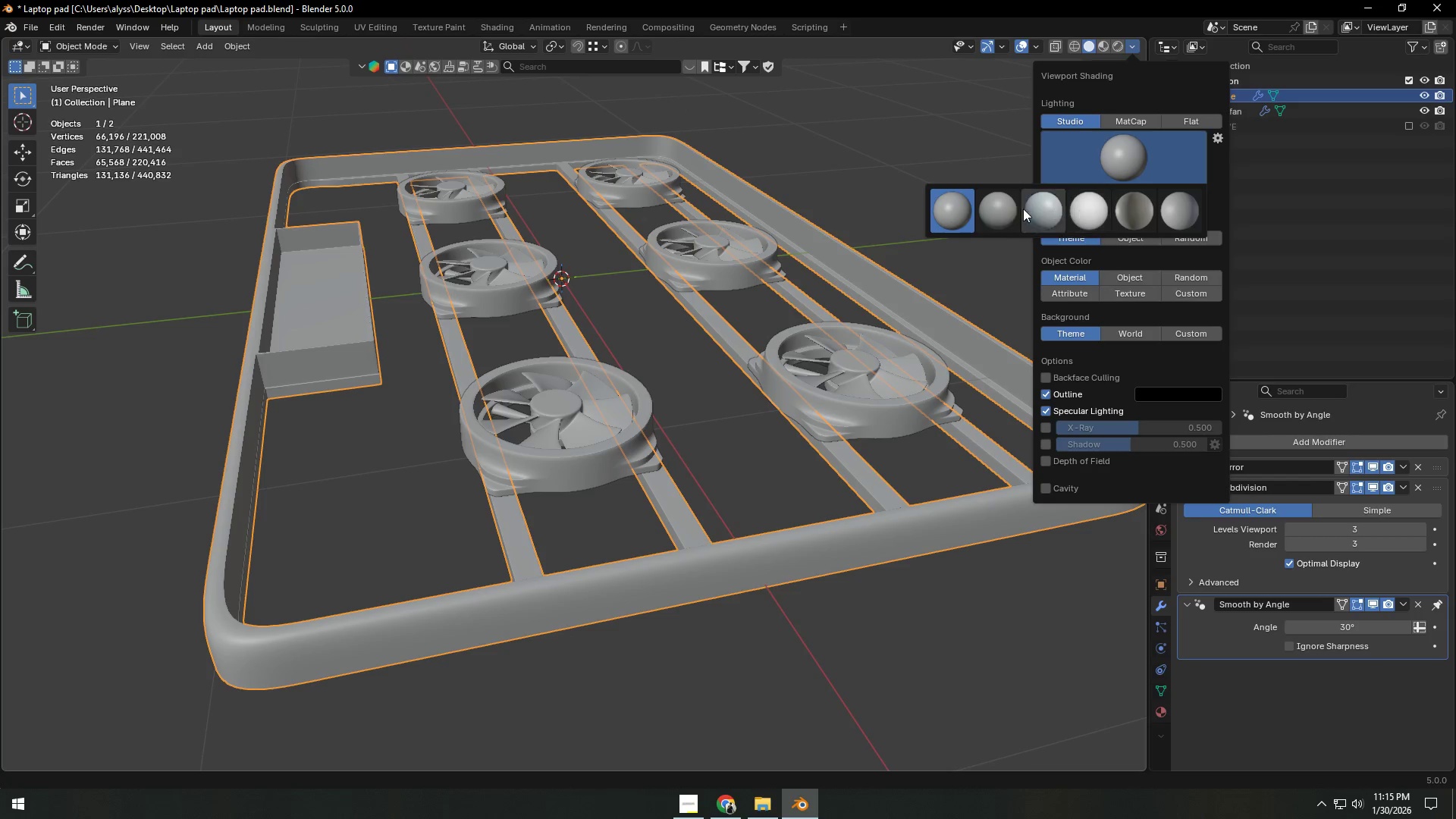 
left_click([990, 209])
 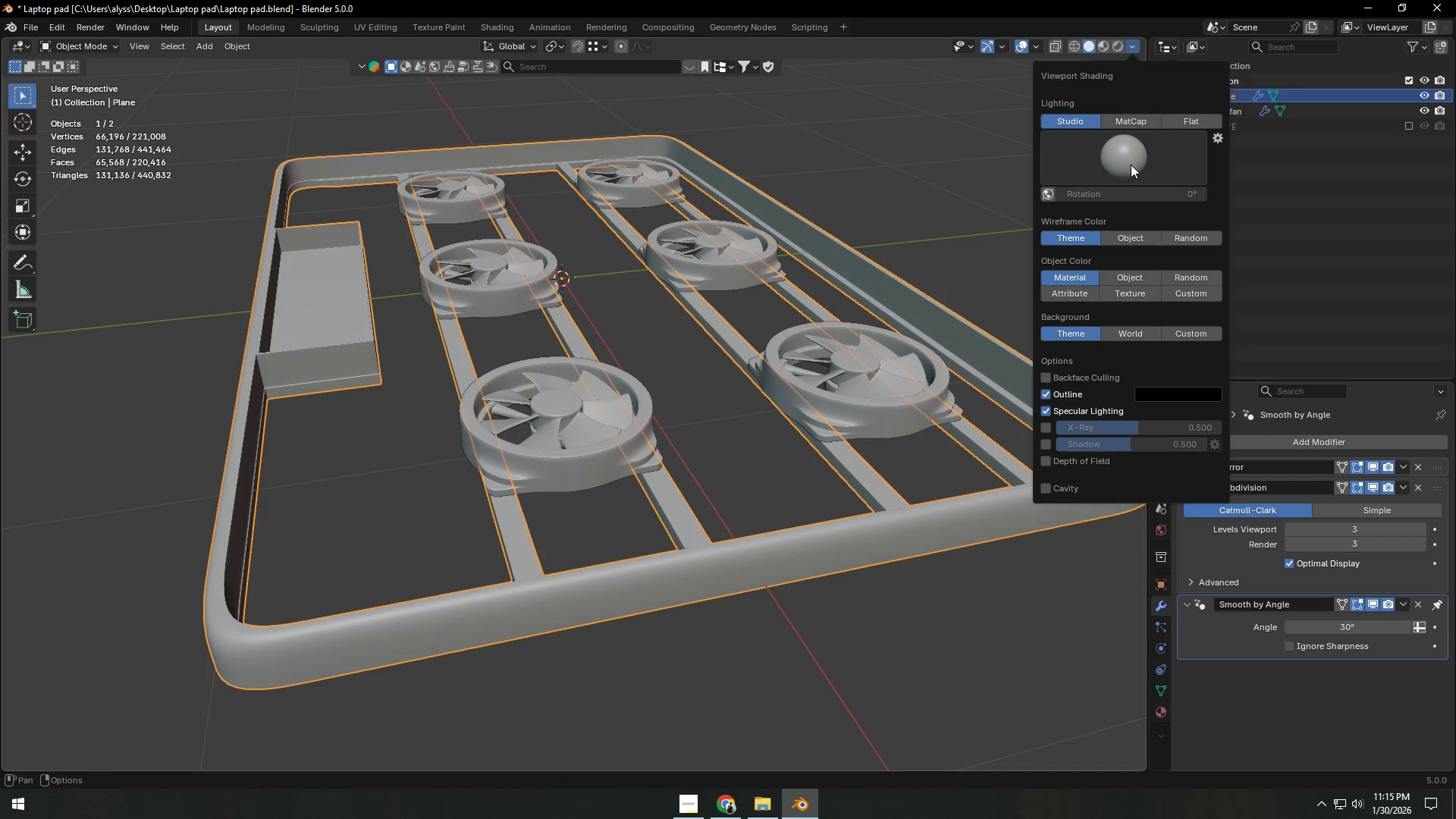 
left_click([836, 215])
 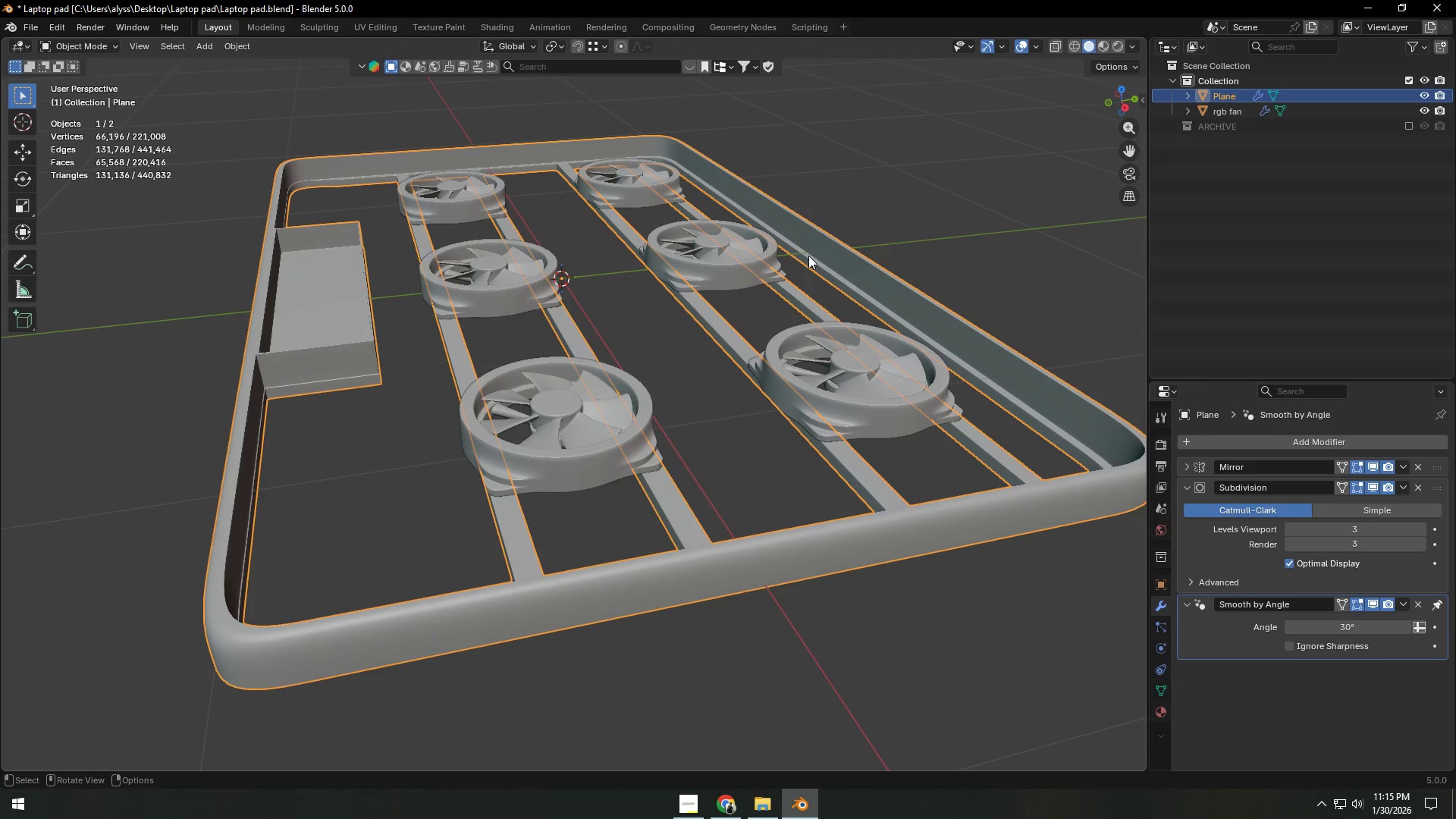 
key(Tab)
 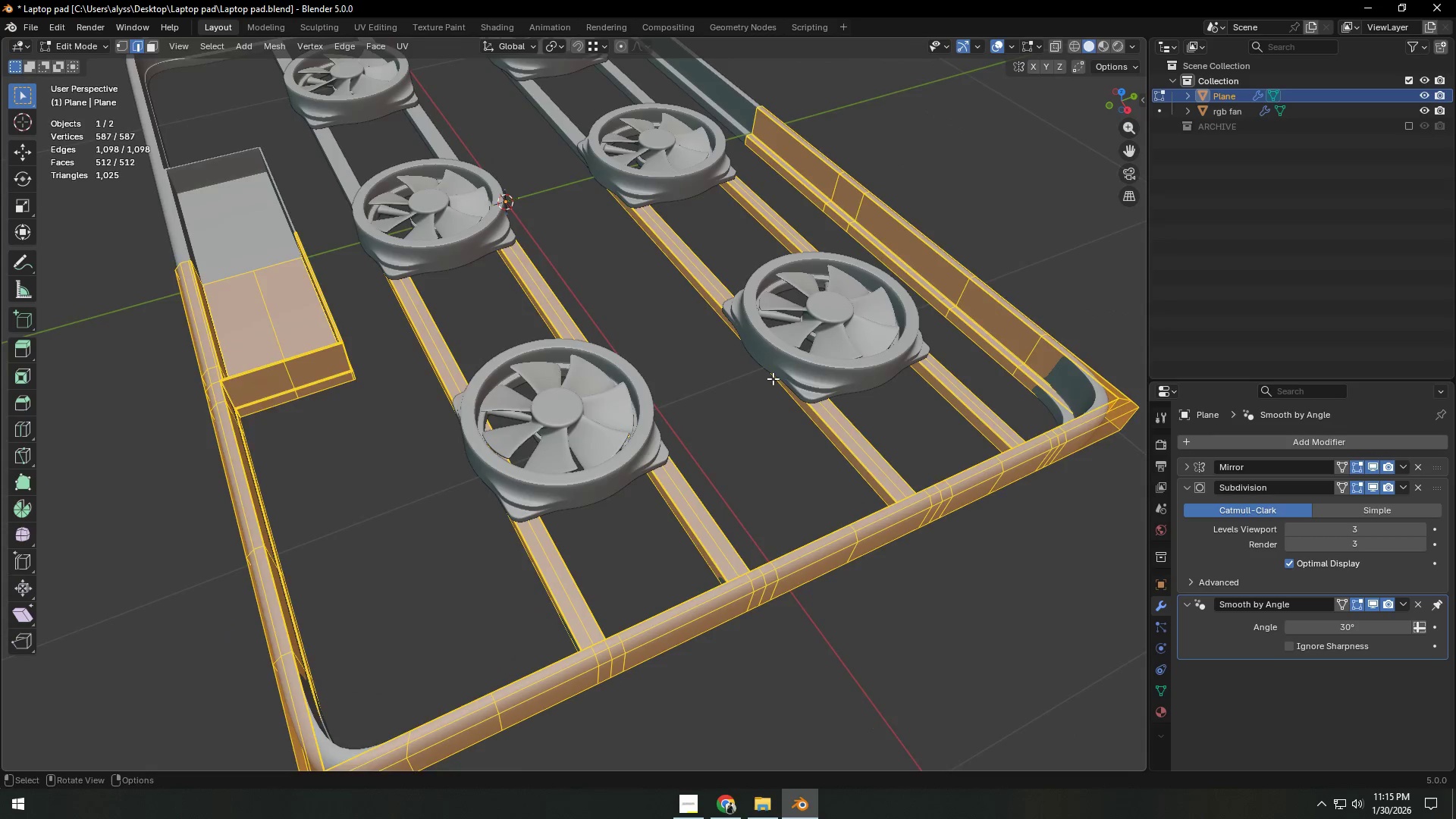 
scroll: coordinate [804, 305], scroll_direction: down, amount: 1.0
 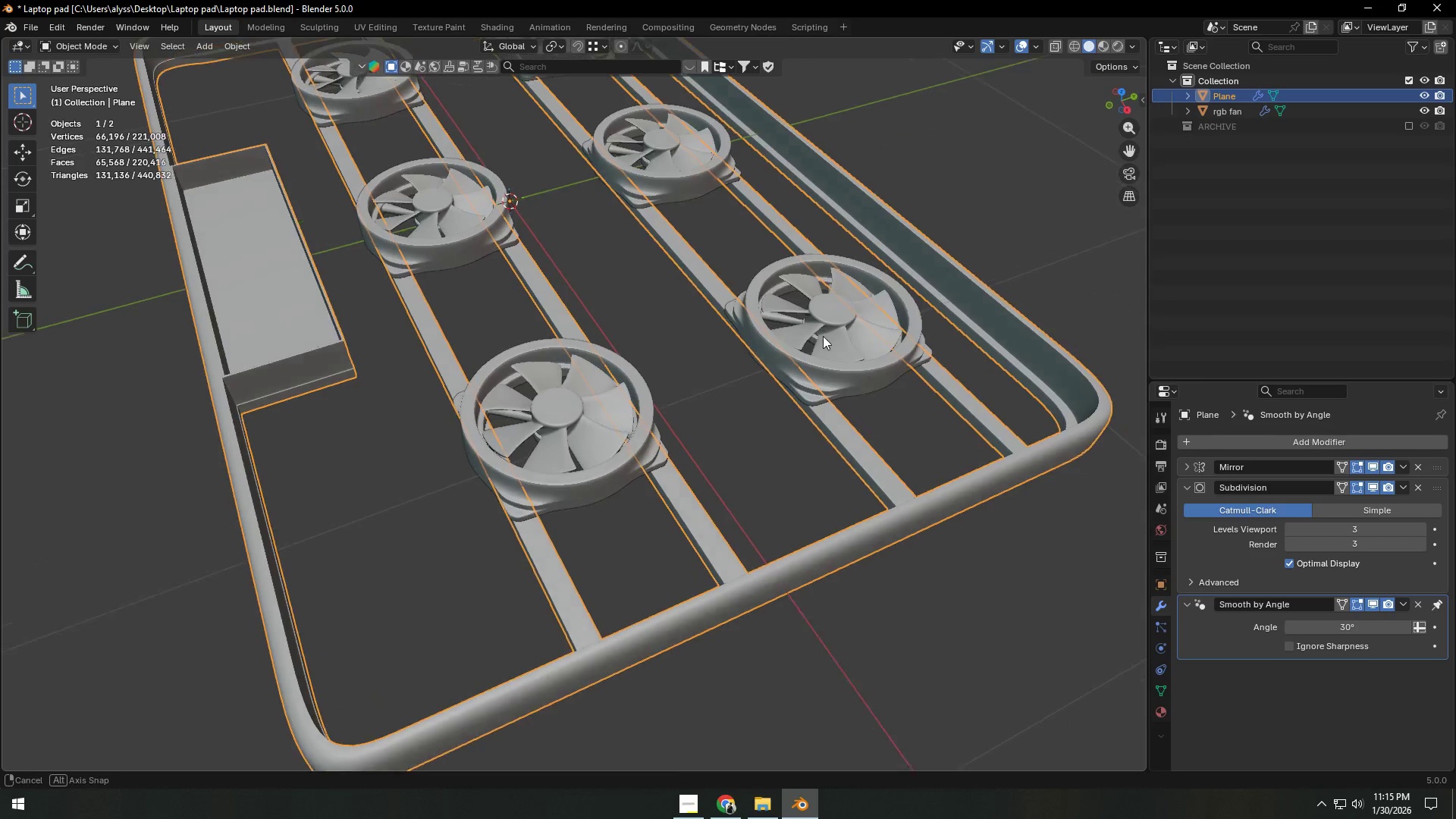 
key(Tab)
 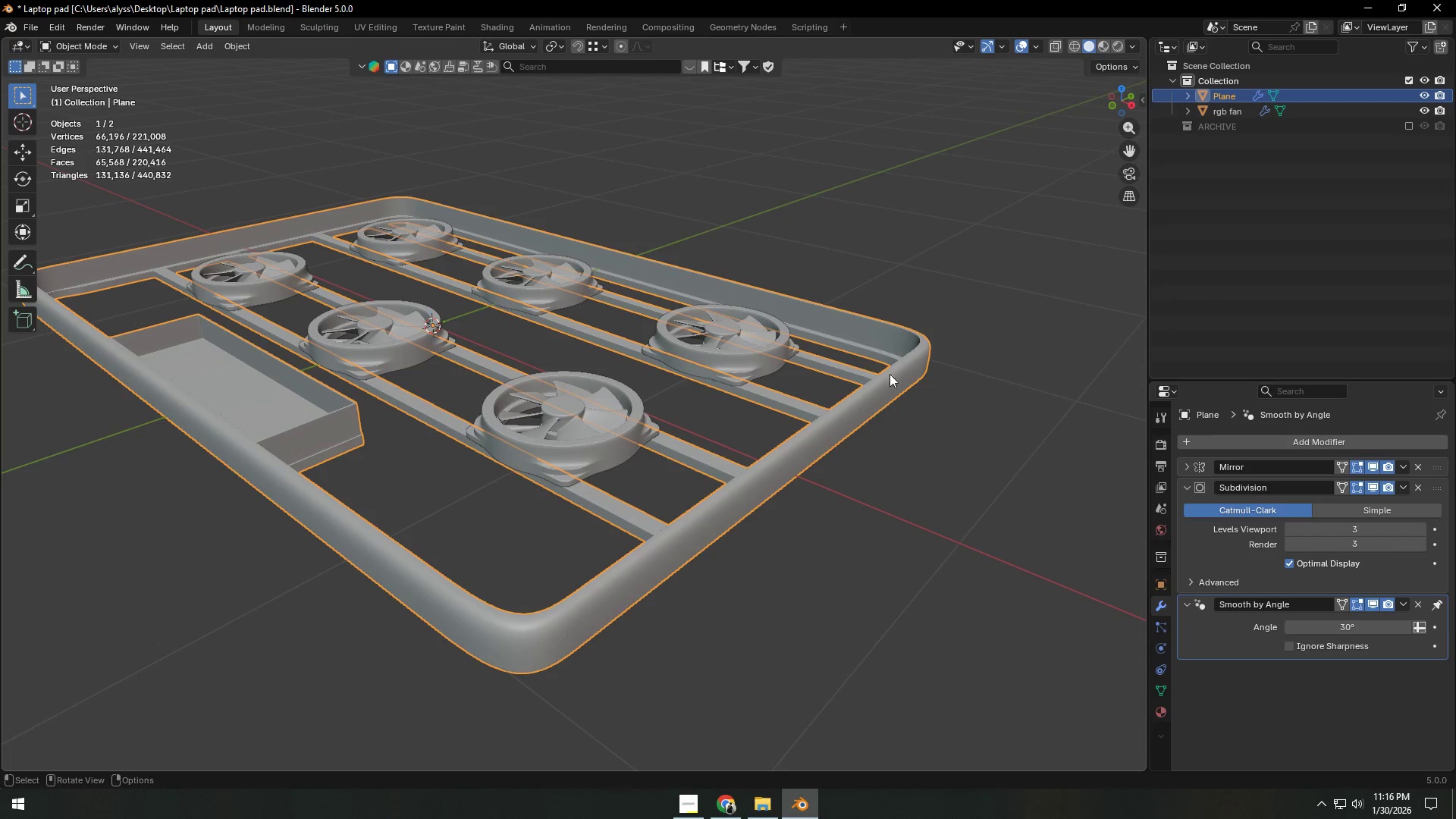 
scroll: coordinate [772, 380], scroll_direction: down, amount: 1.0
 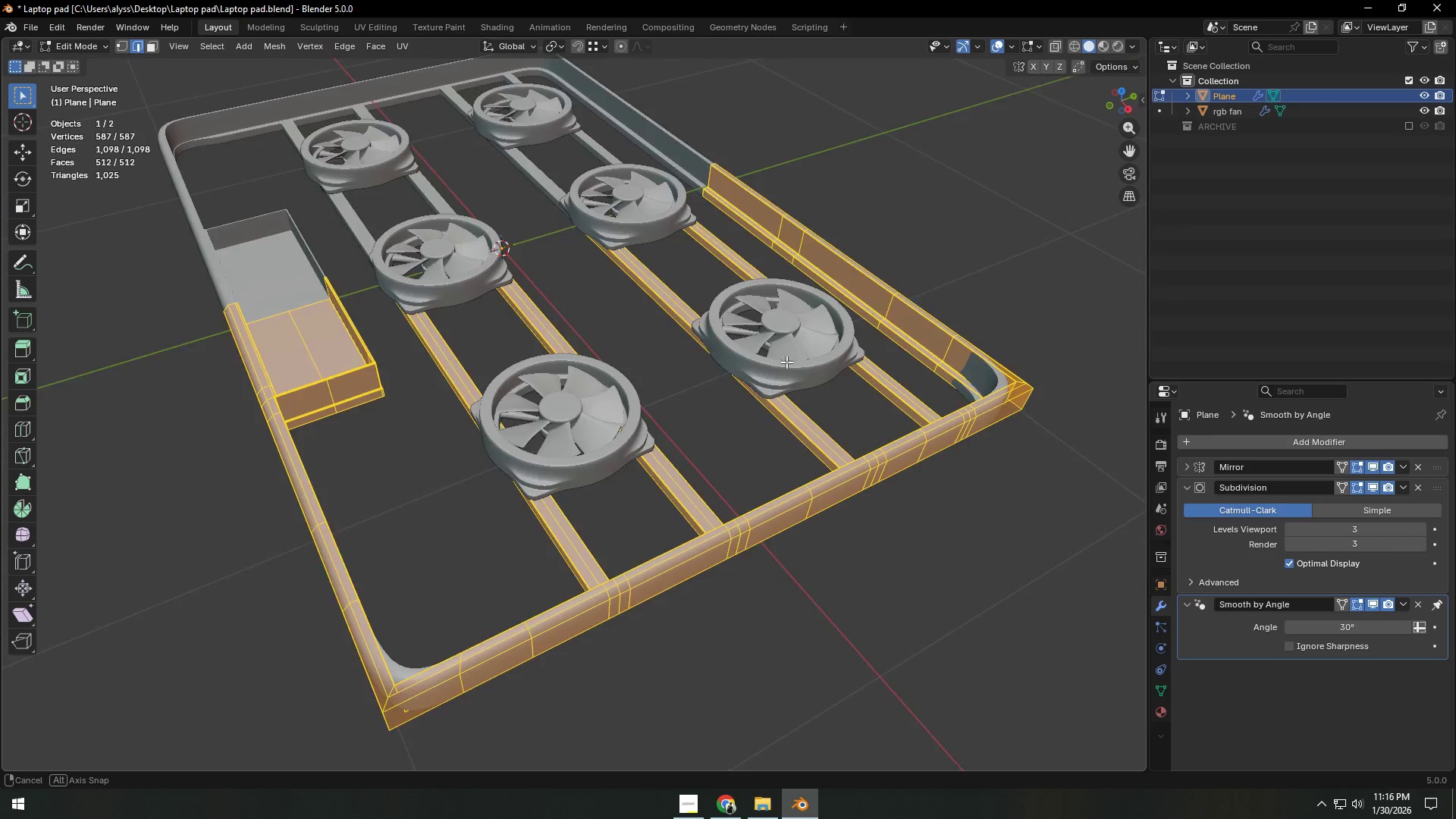 
left_click([950, 419])
 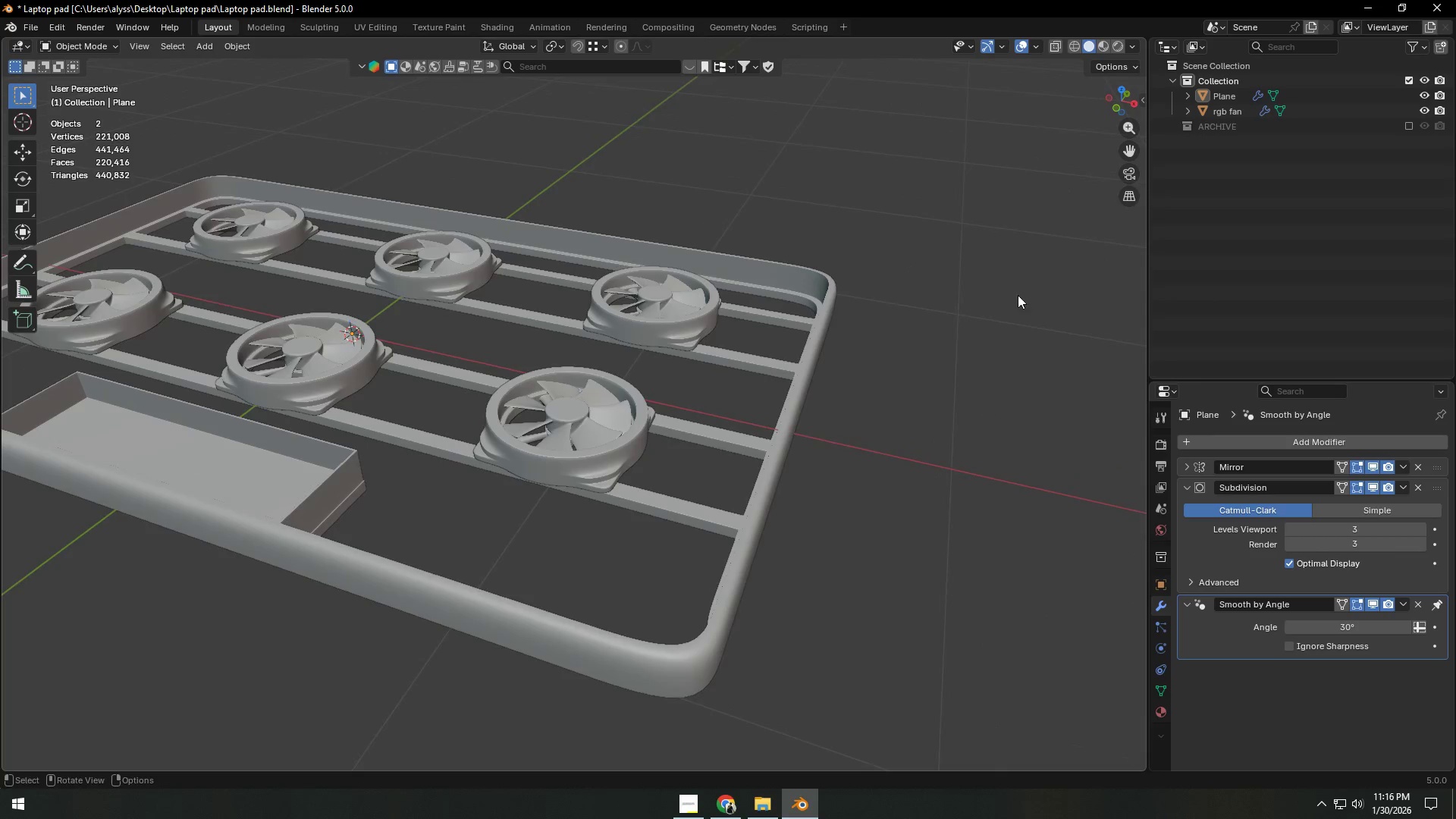 
left_click([1108, 69])
 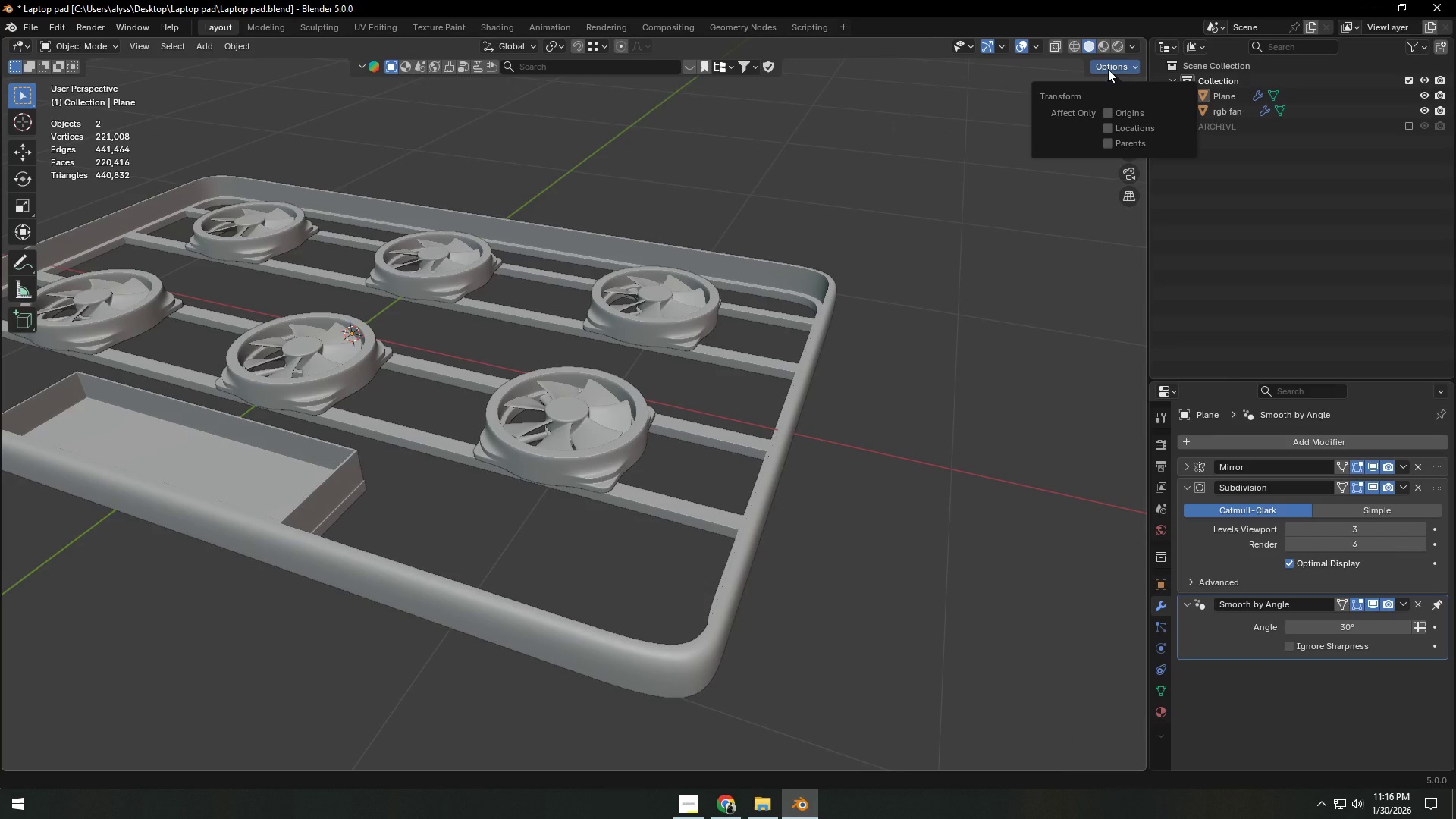 
left_click([1108, 69])
 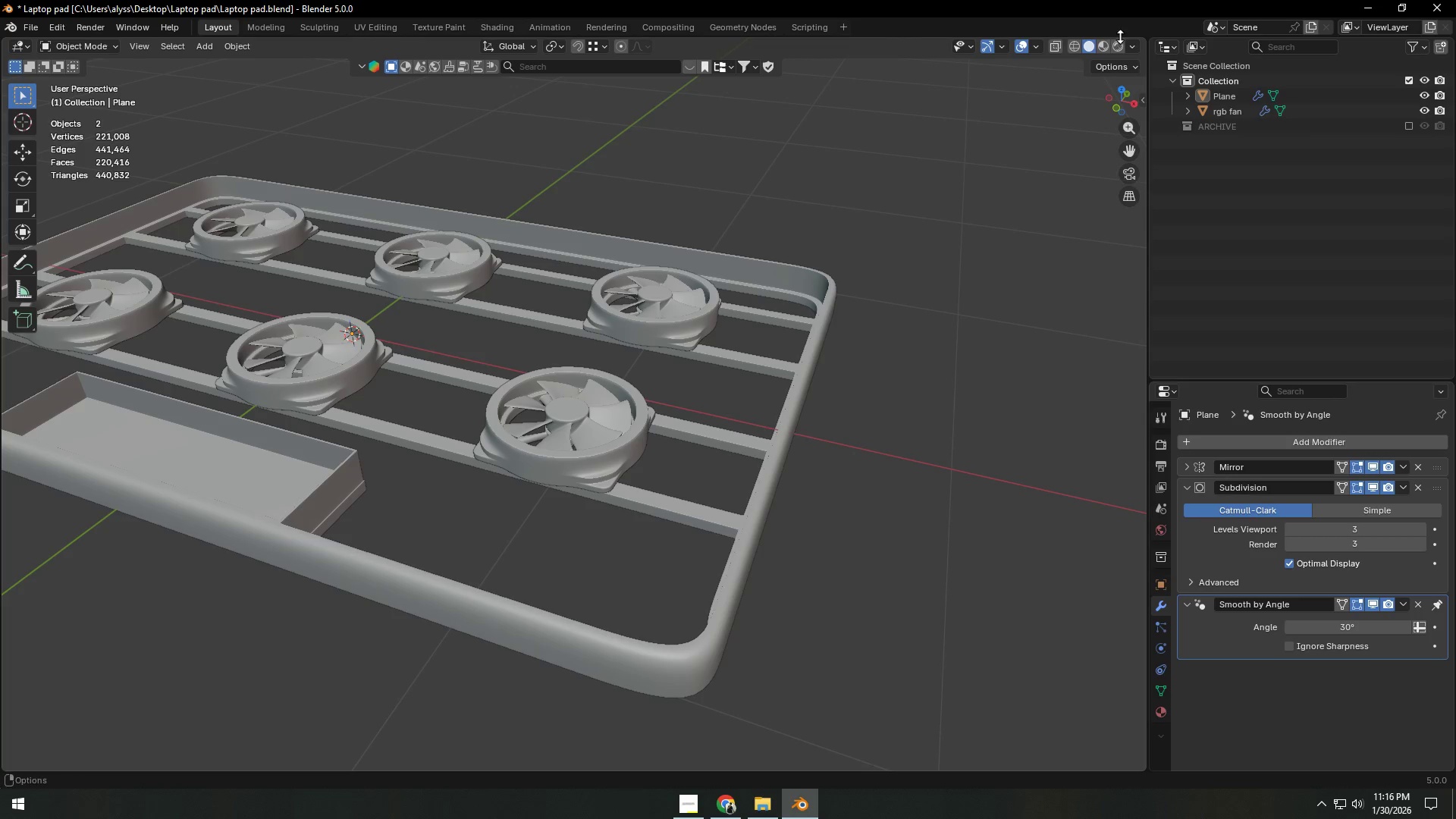 
left_click([1130, 49])
 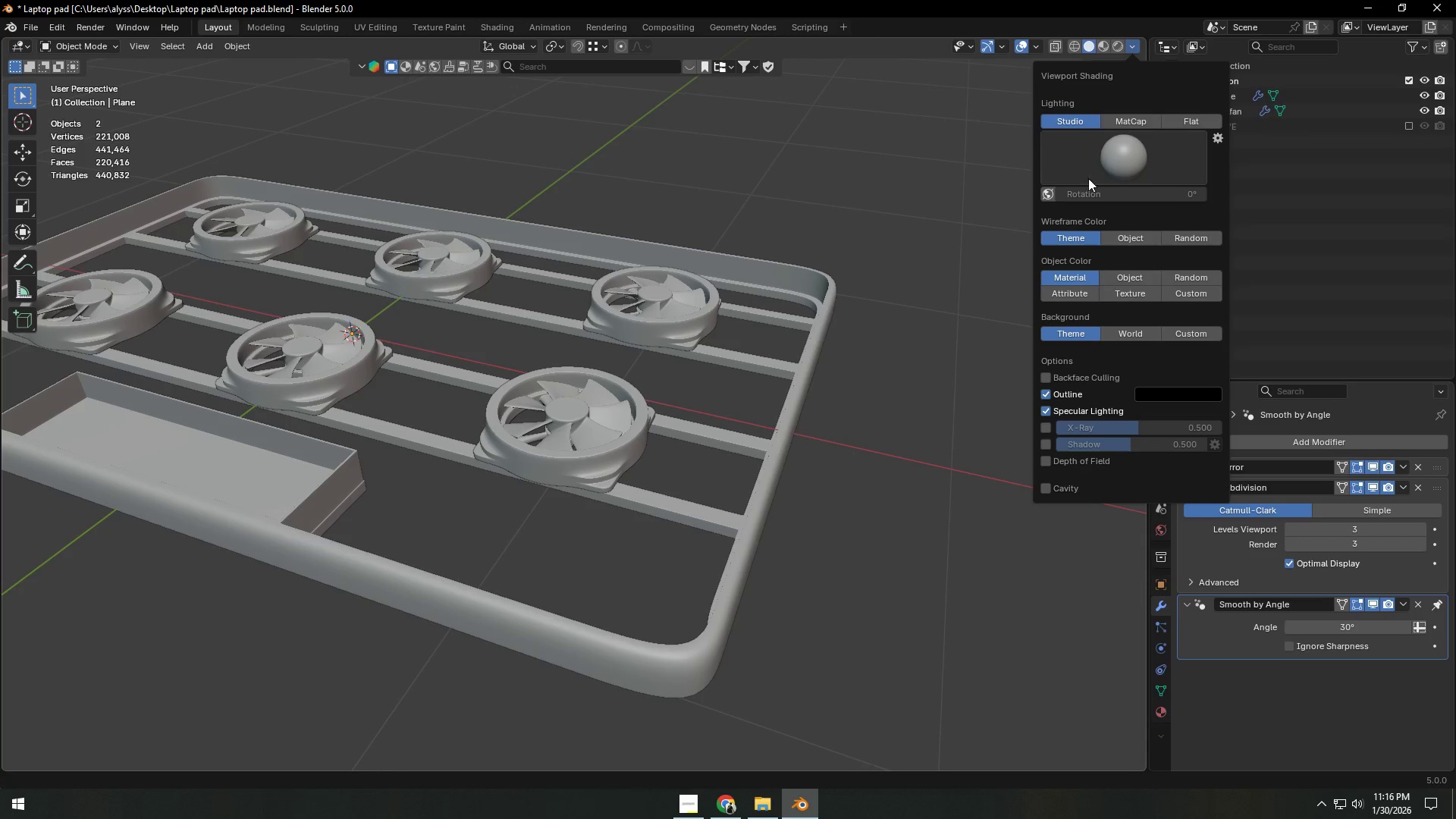 
left_click([1094, 171])
 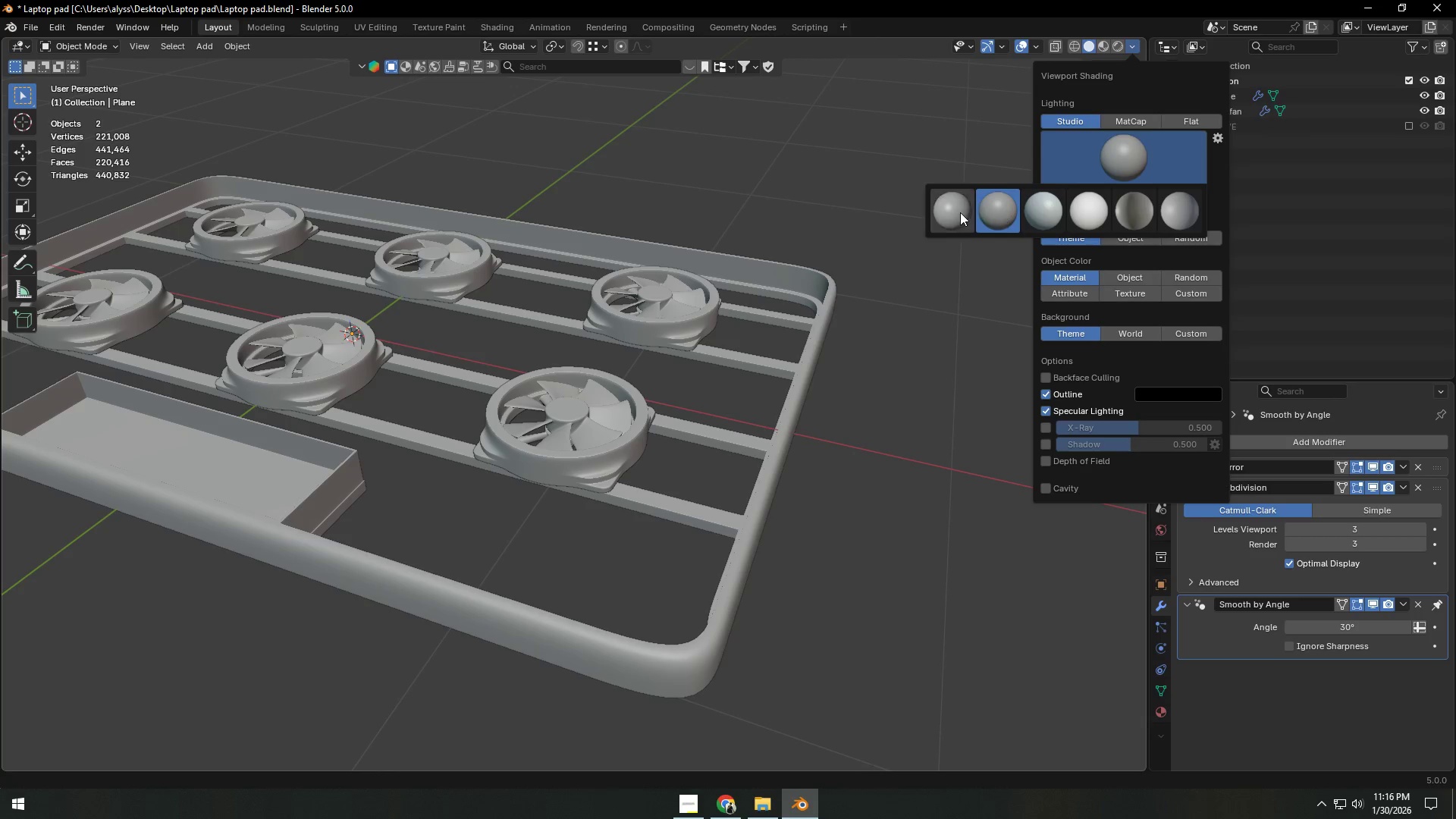 
left_click([960, 212])
 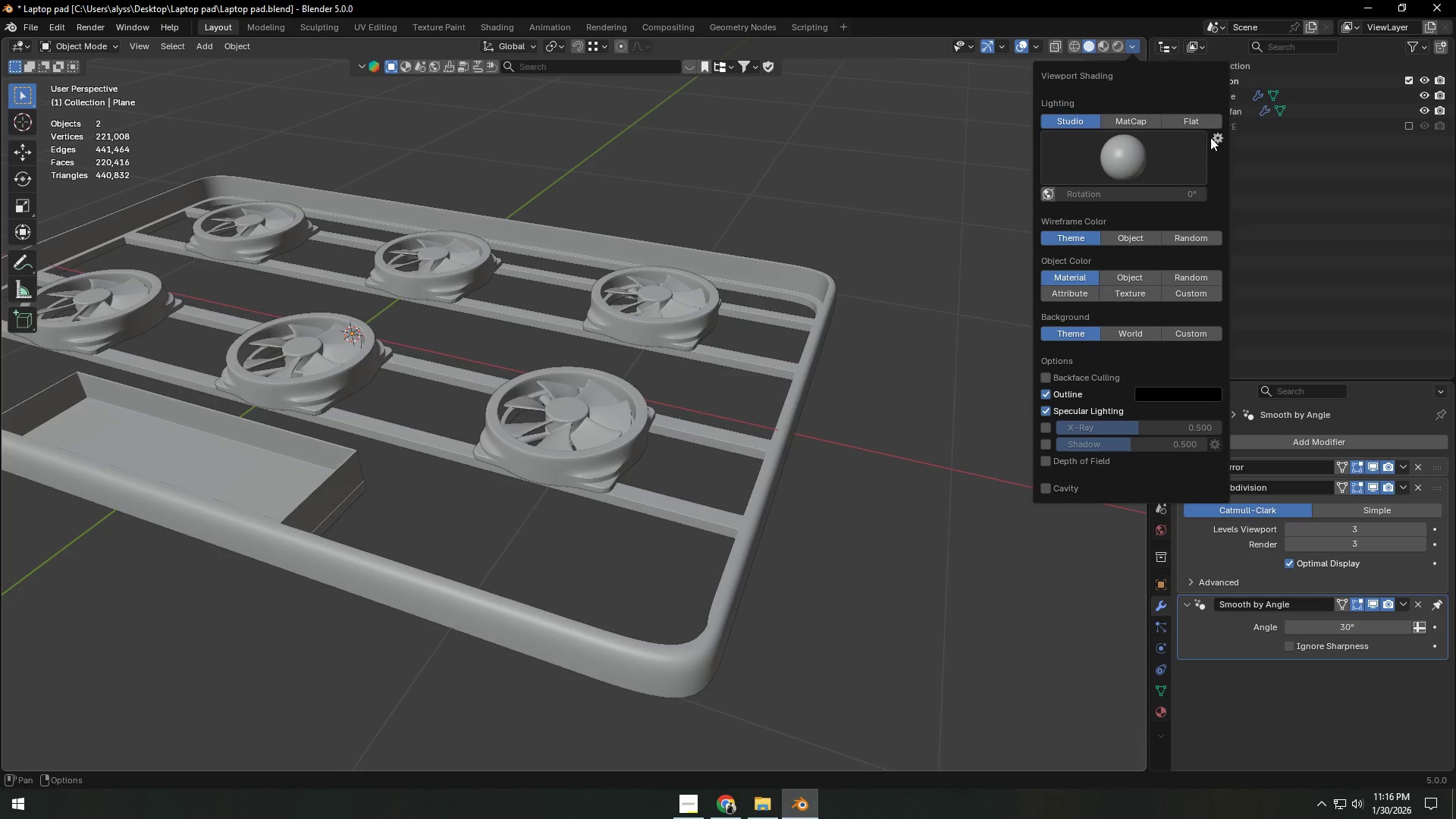 
left_click([1219, 140])
 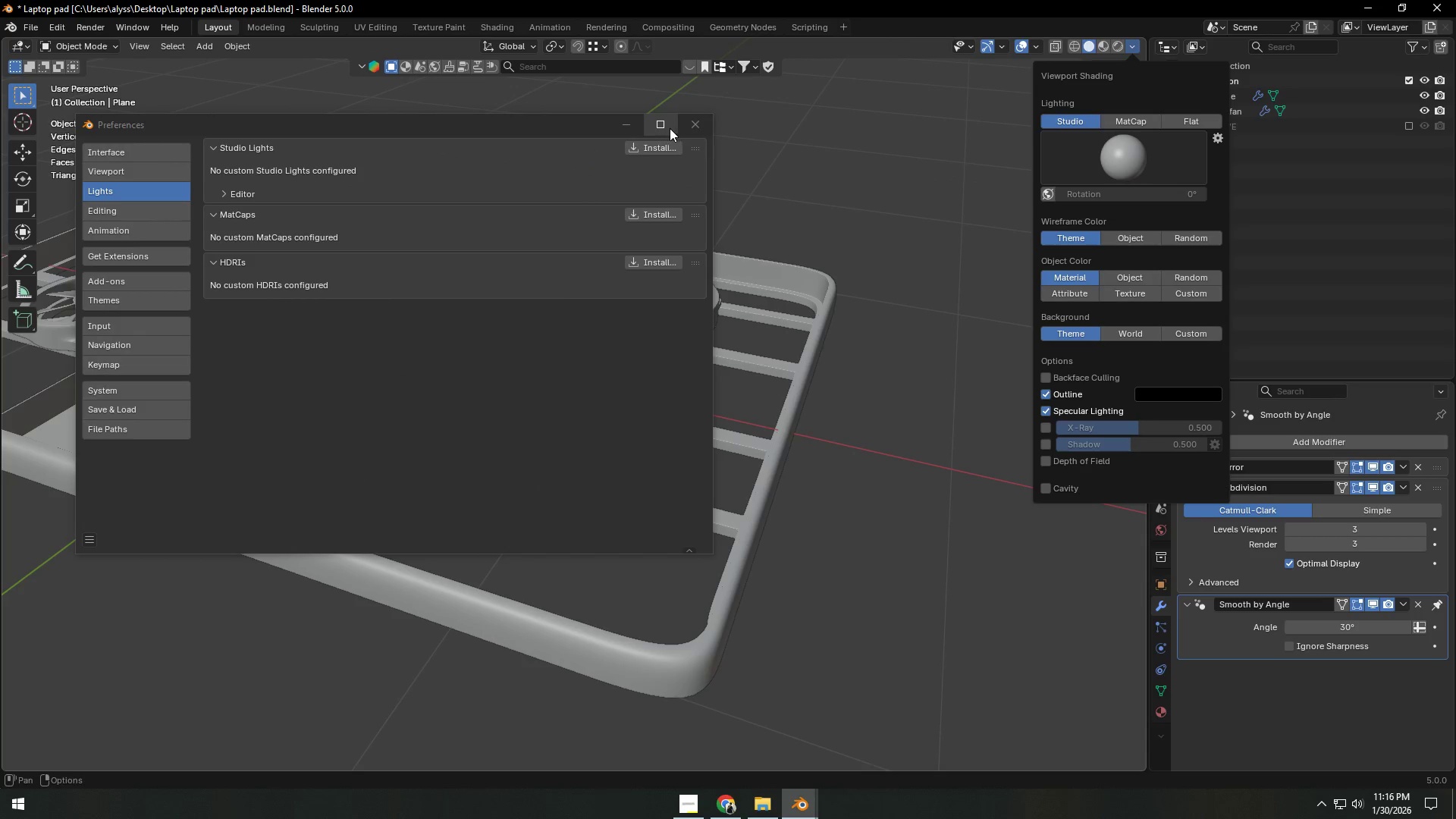 
left_click([703, 126])
 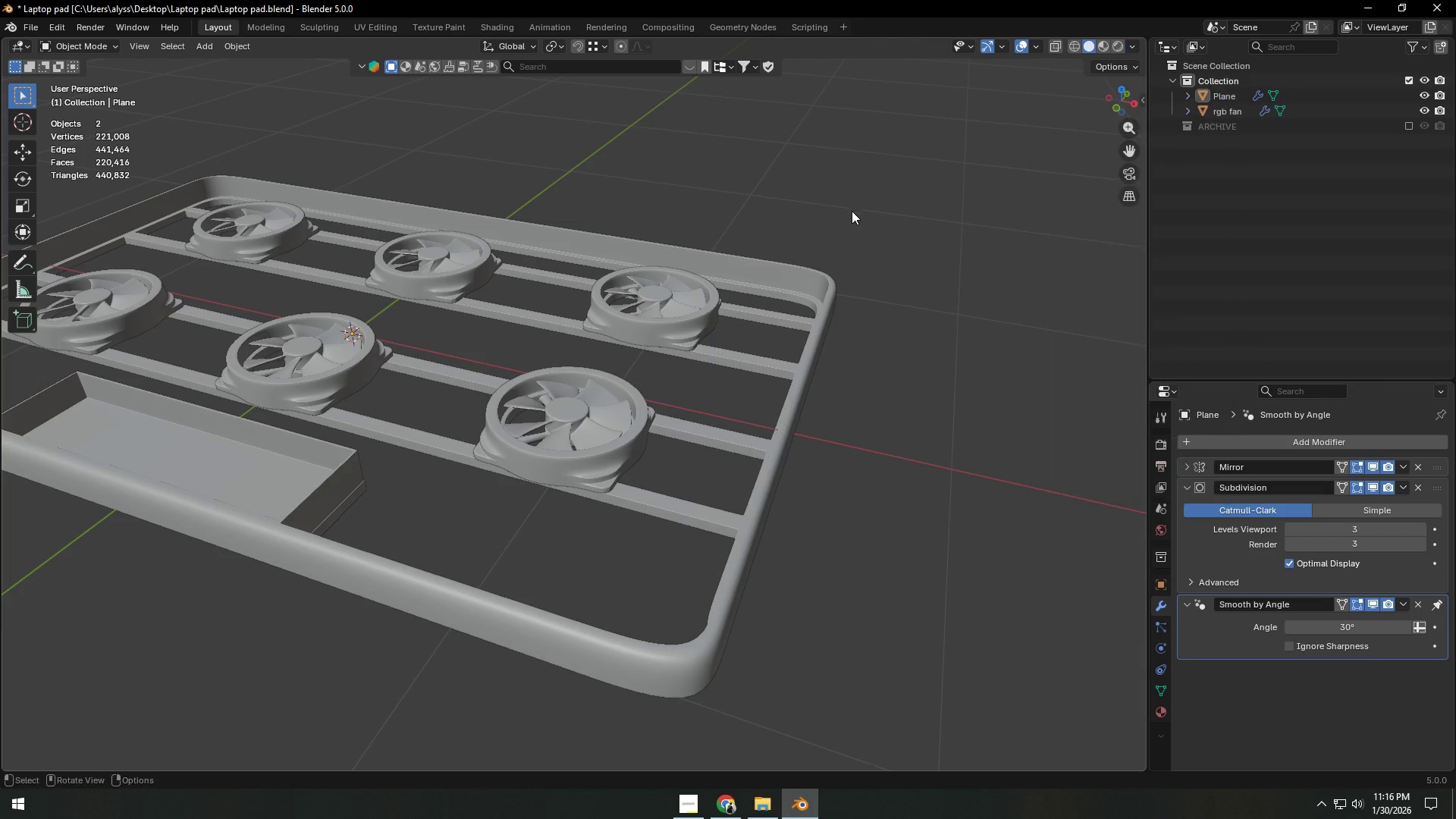 
hold_key(key=ShiftLeft, duration=0.5)
 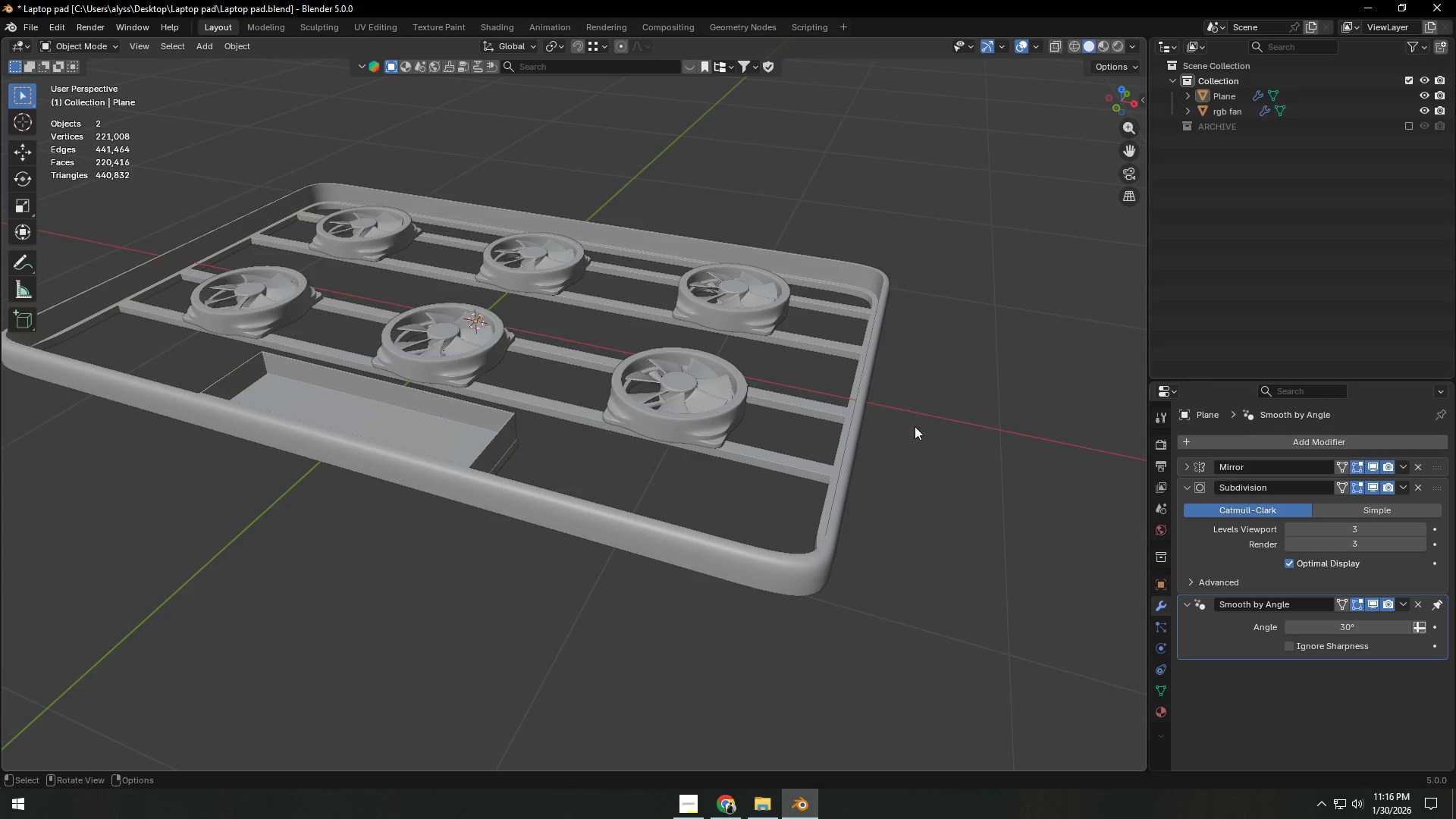 
scroll: coordinate [850, 218], scroll_direction: down, amount: 1.0
 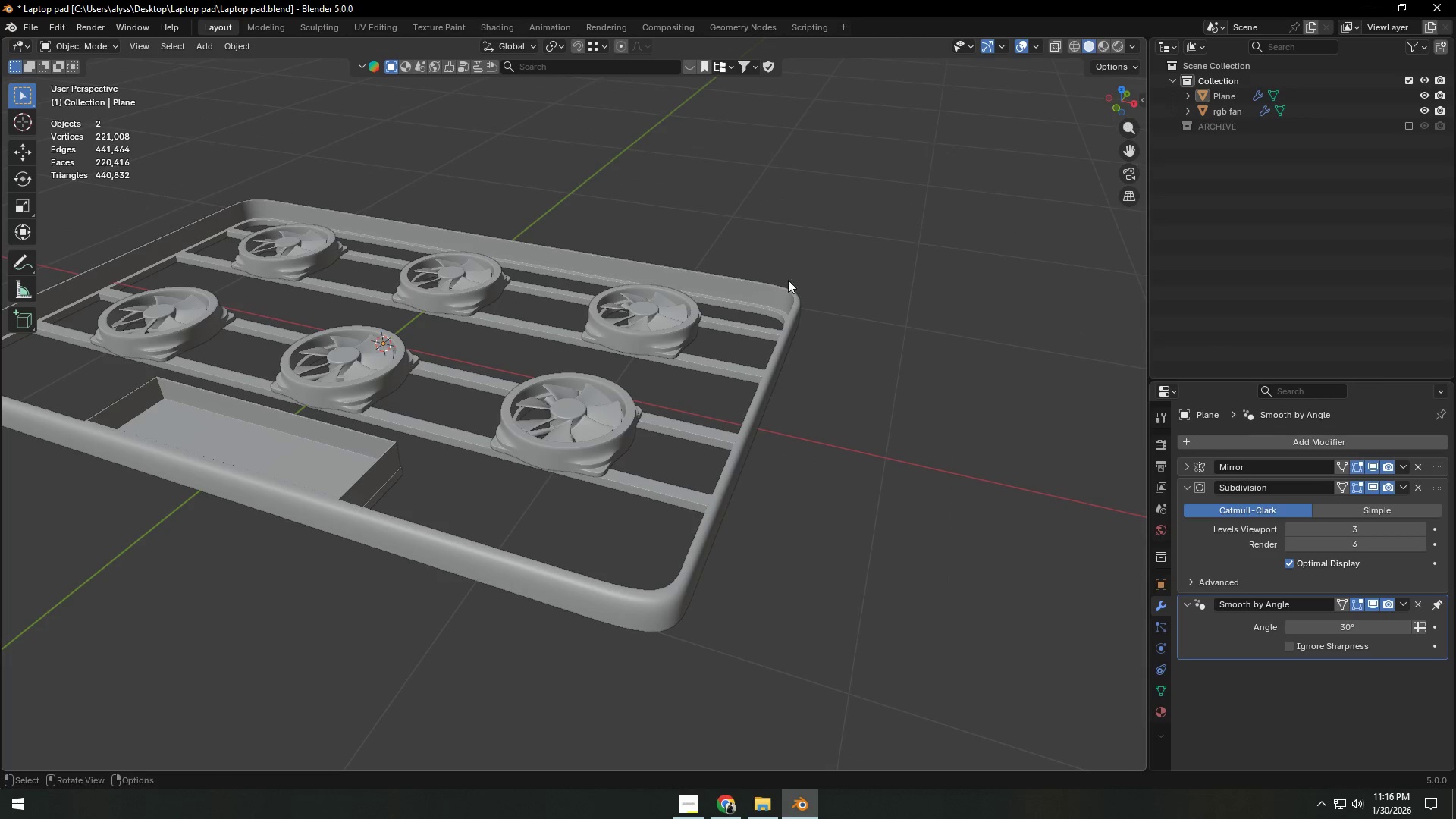 
hold_key(key=ControlLeft, duration=0.31)
 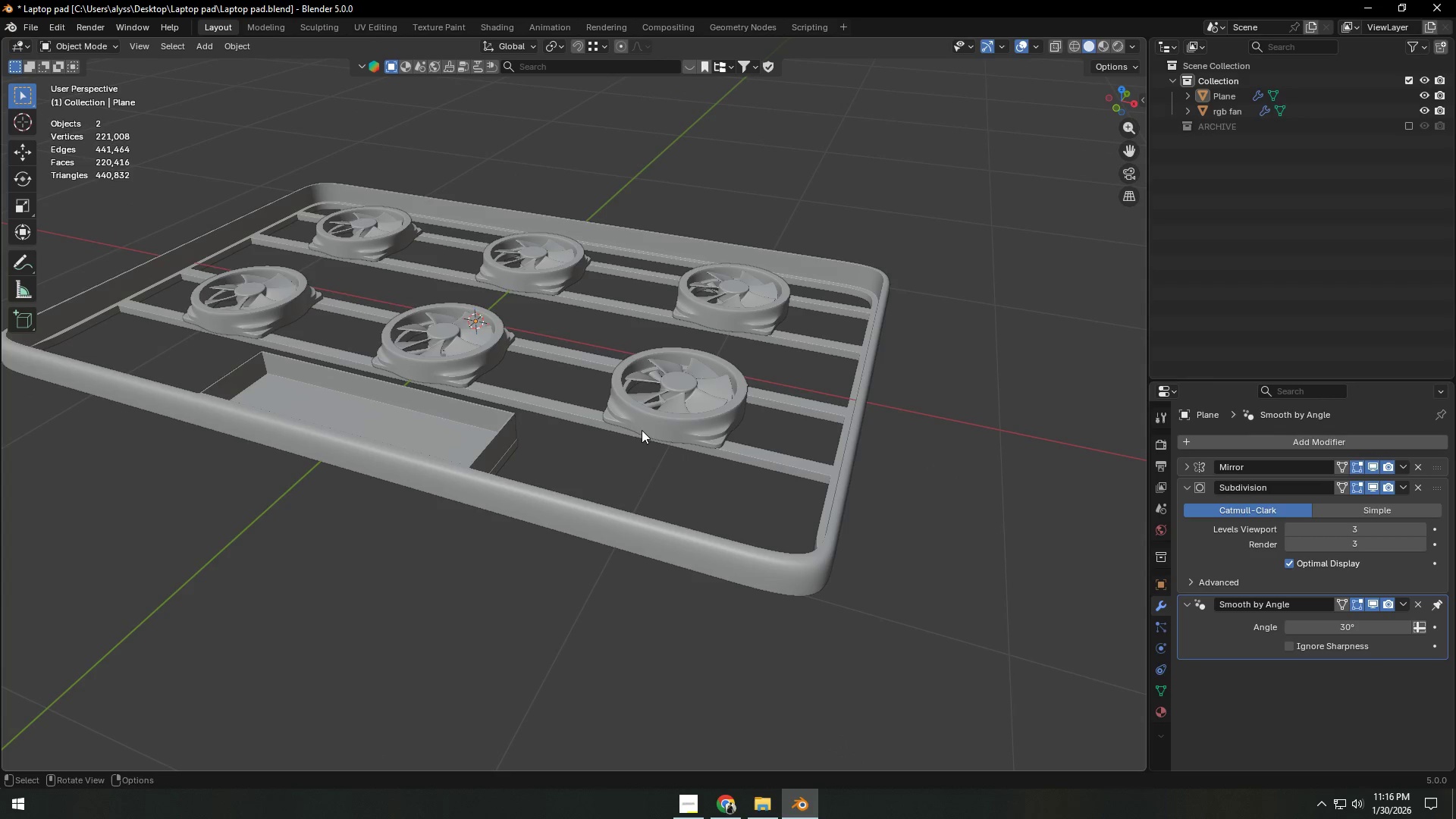 
key(Shift+ShiftLeft)
 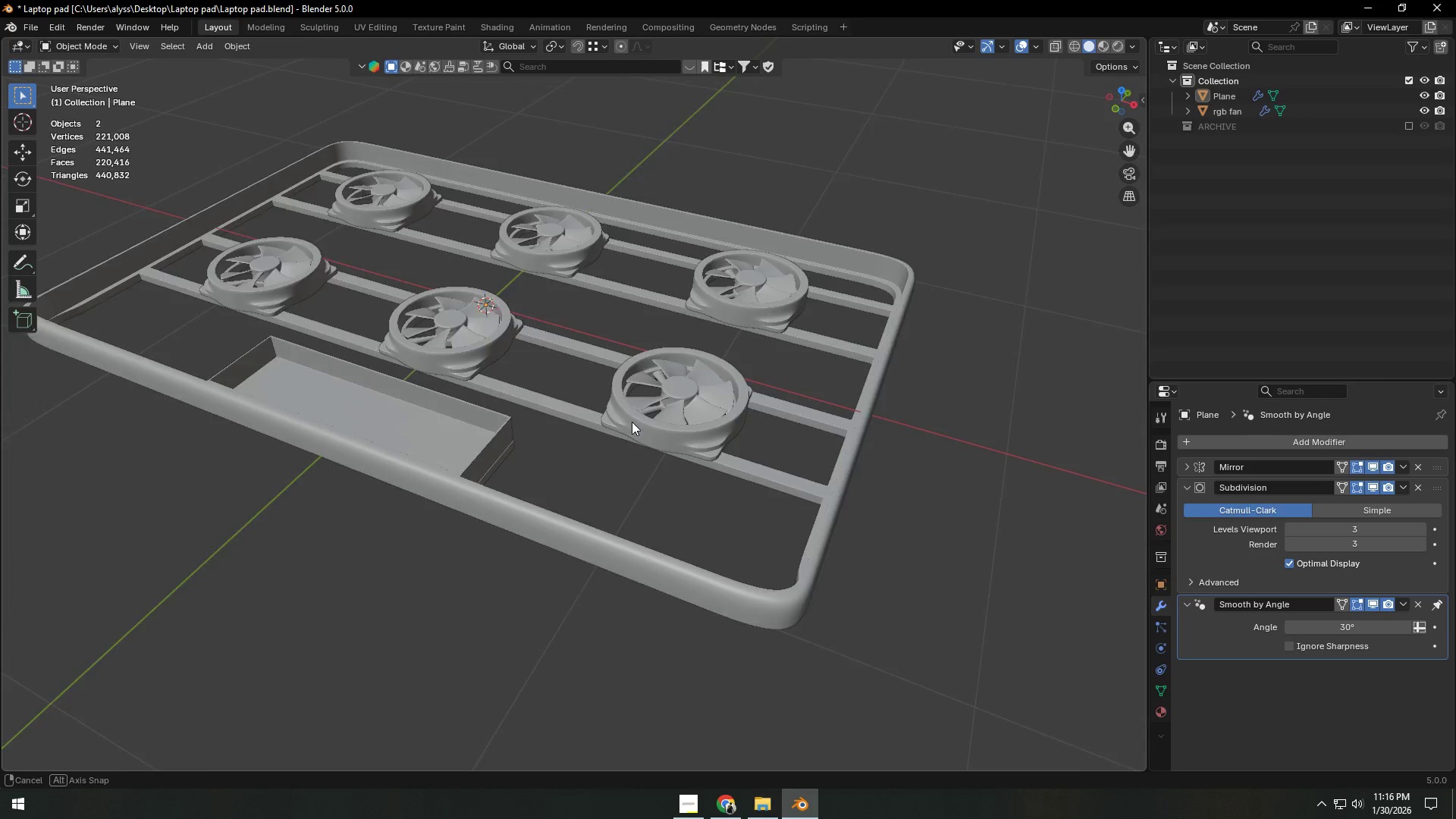 
key(Shift+ShiftLeft)
 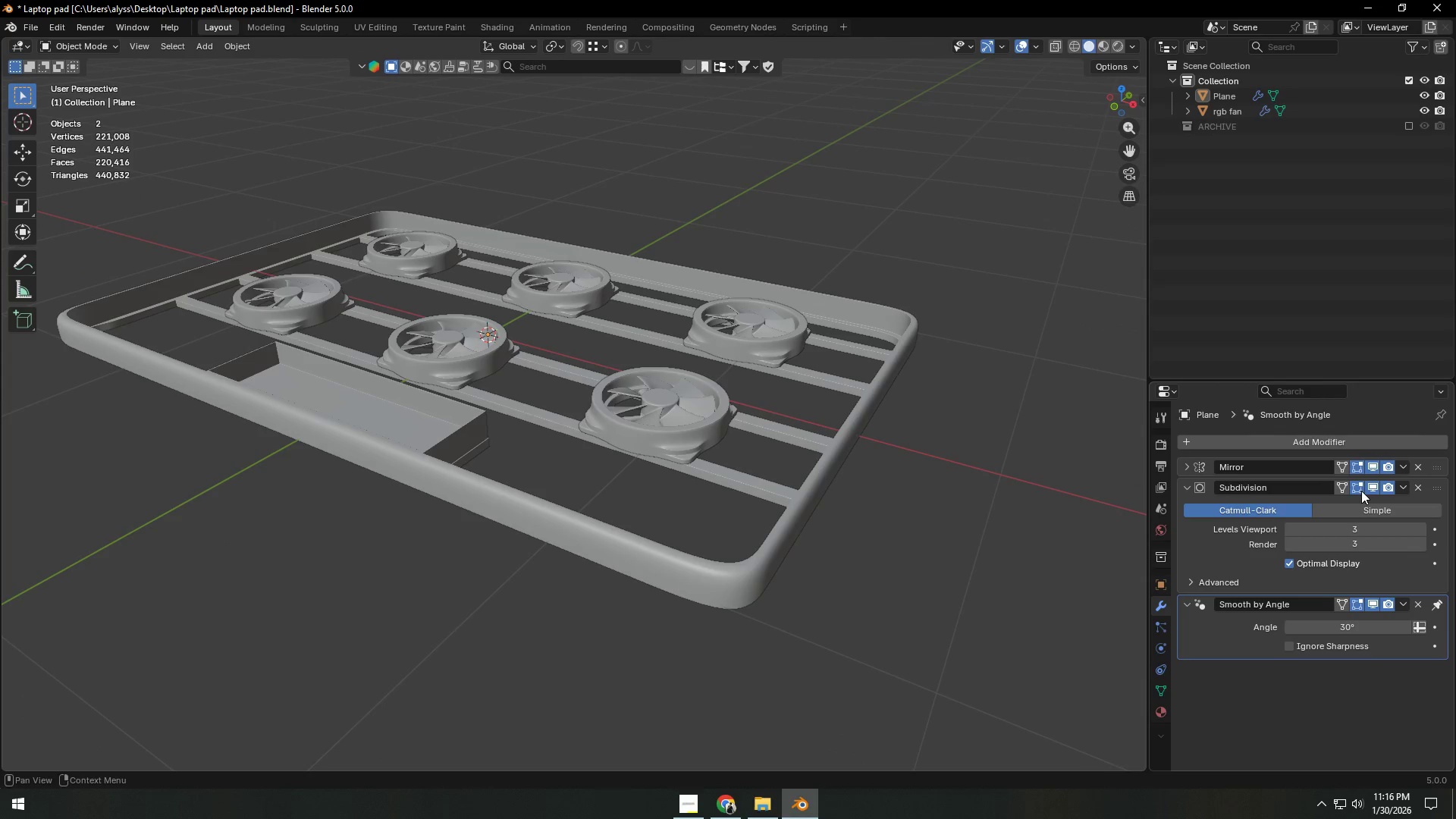 
left_click([1349, 490])
 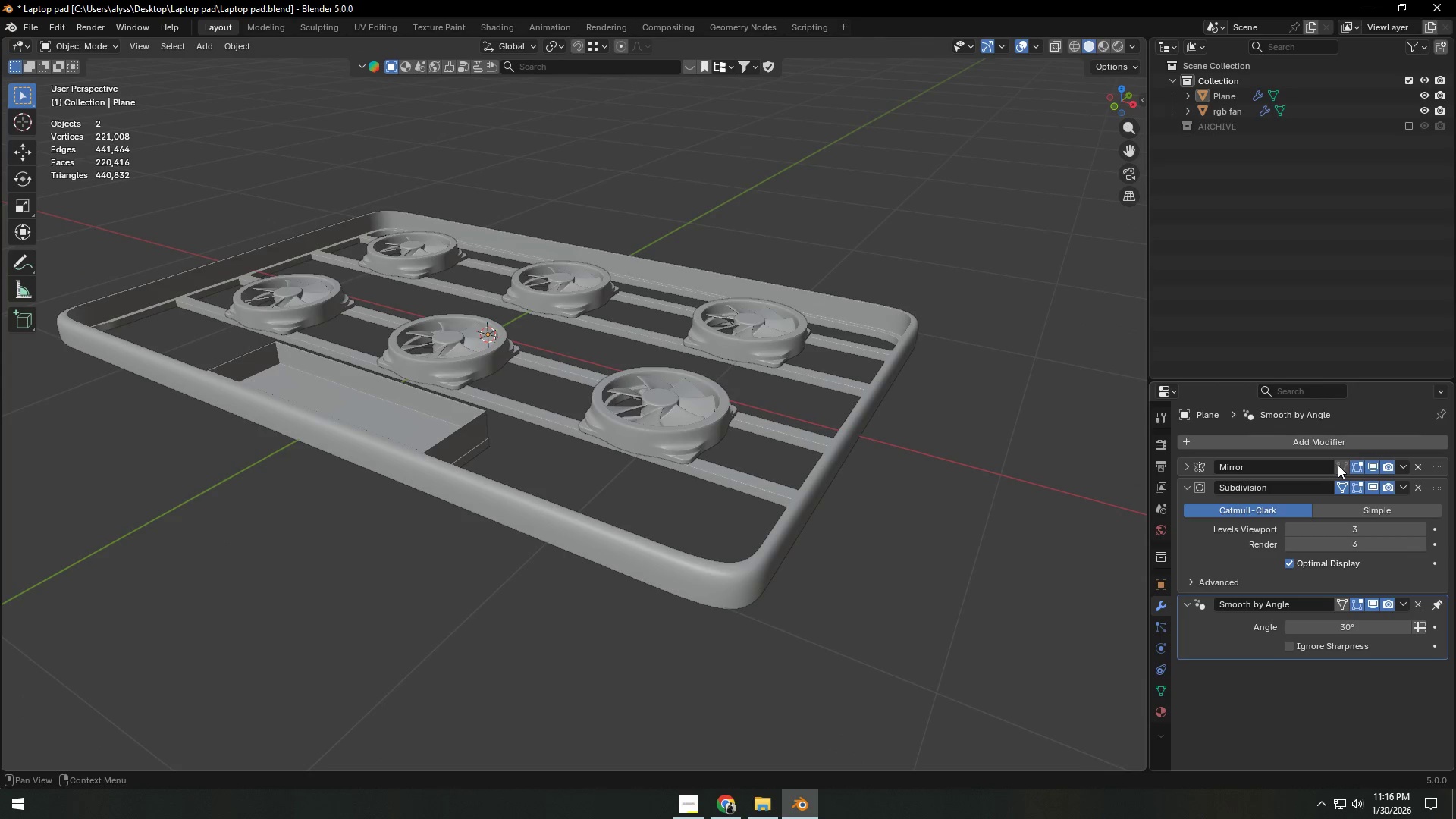 
left_click([1341, 466])
 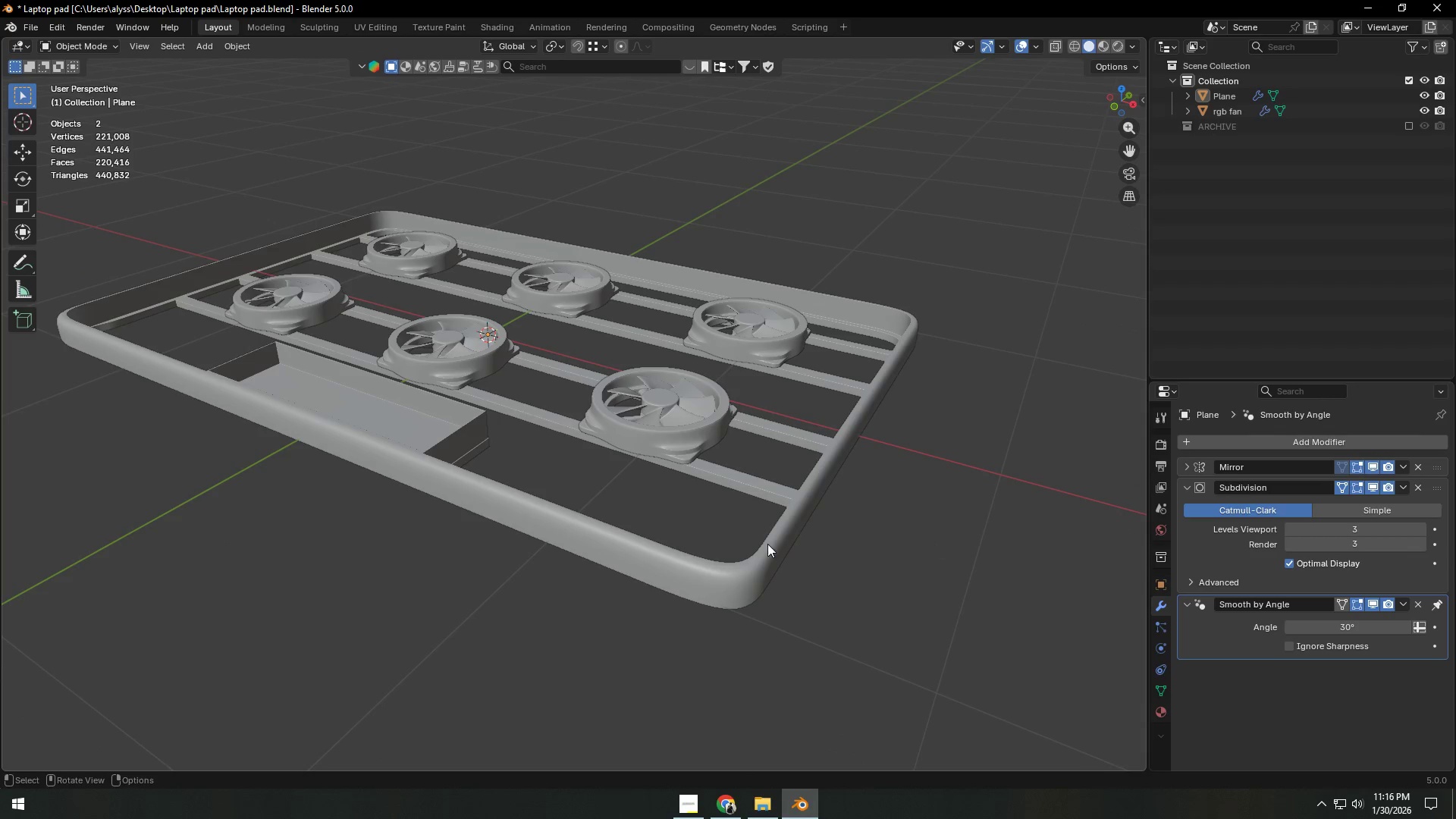 
key(Tab)
 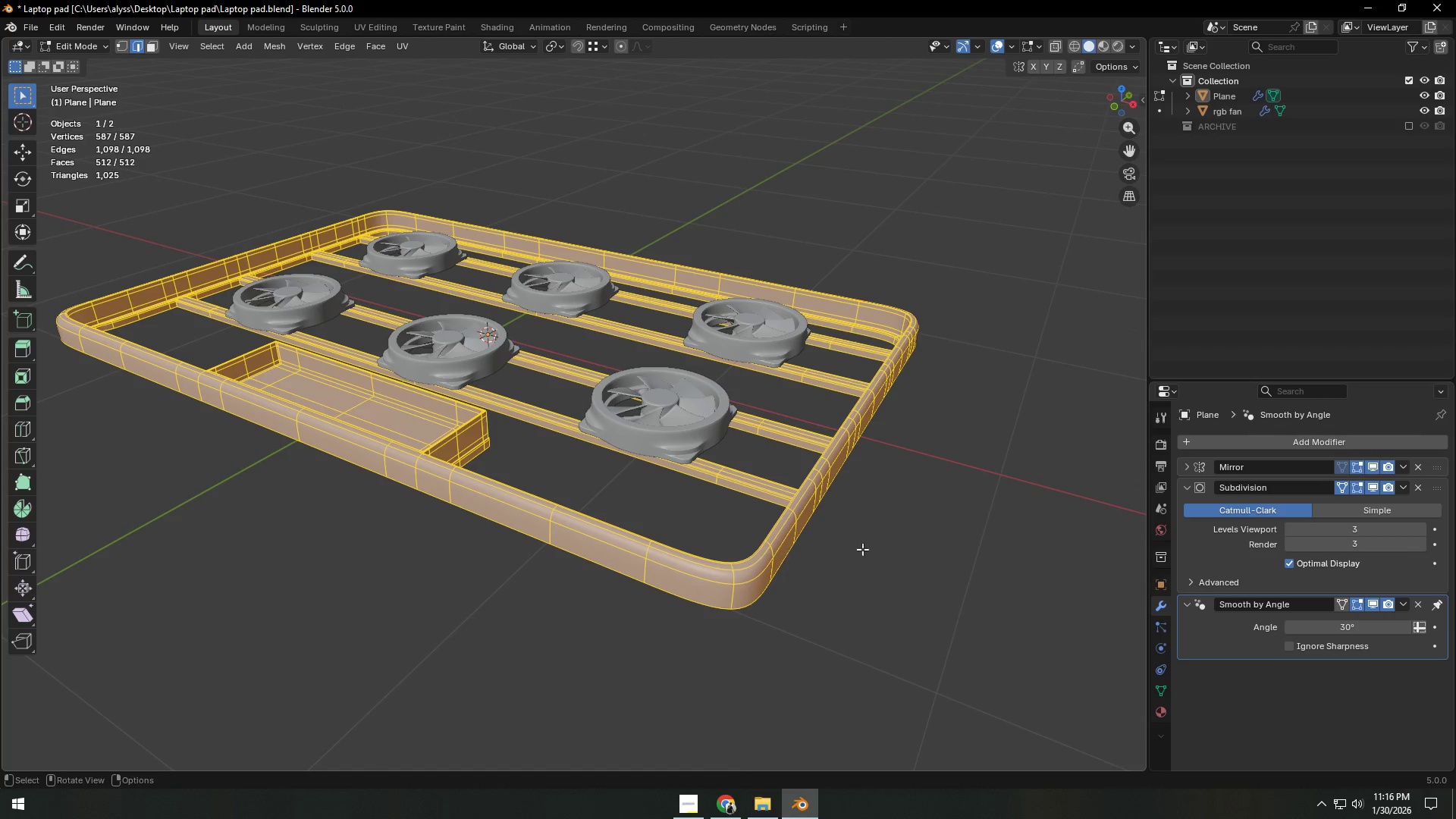 
left_click([934, 547])
 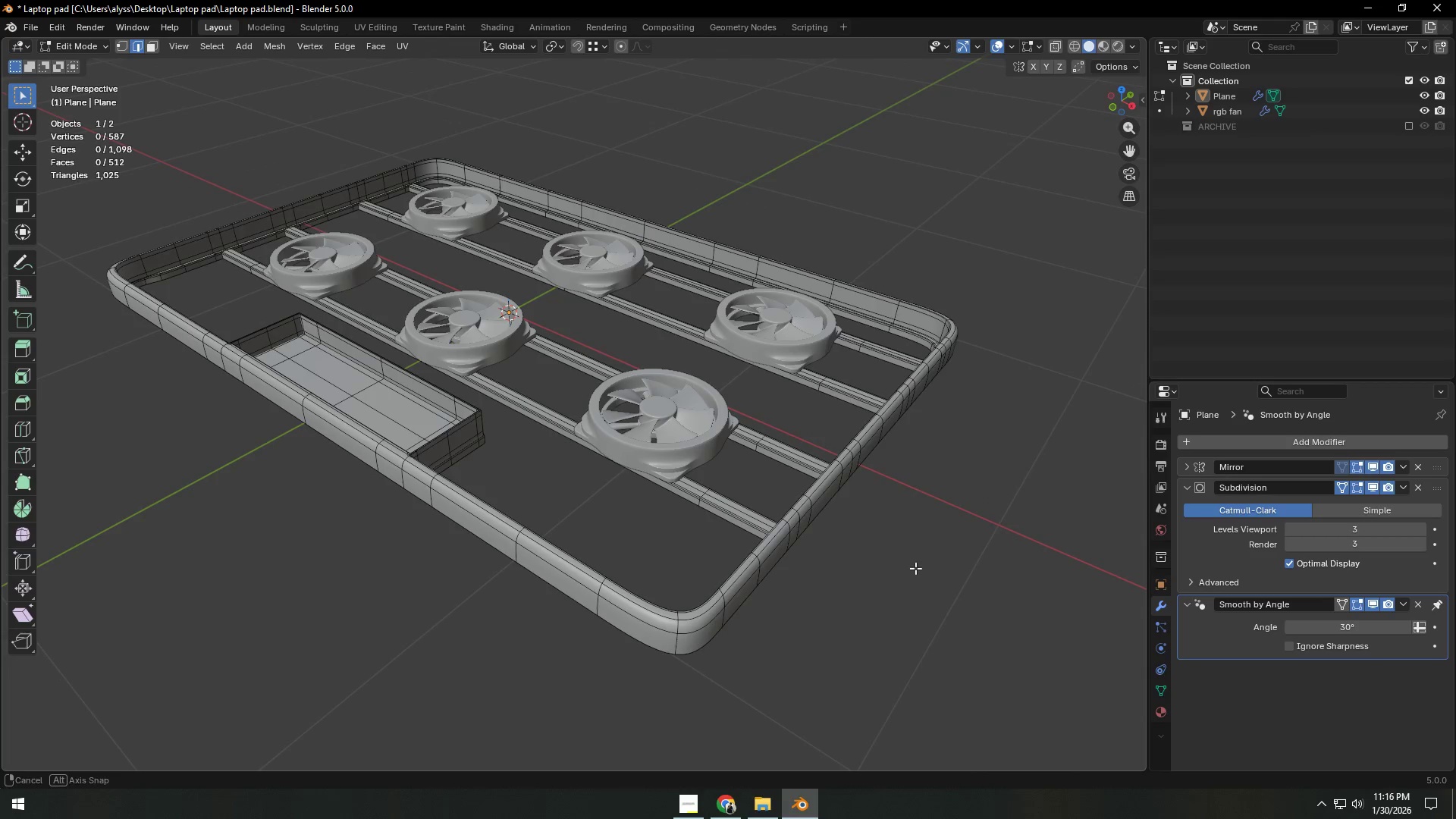 
scroll: coordinate [915, 568], scroll_direction: up, amount: 3.0
 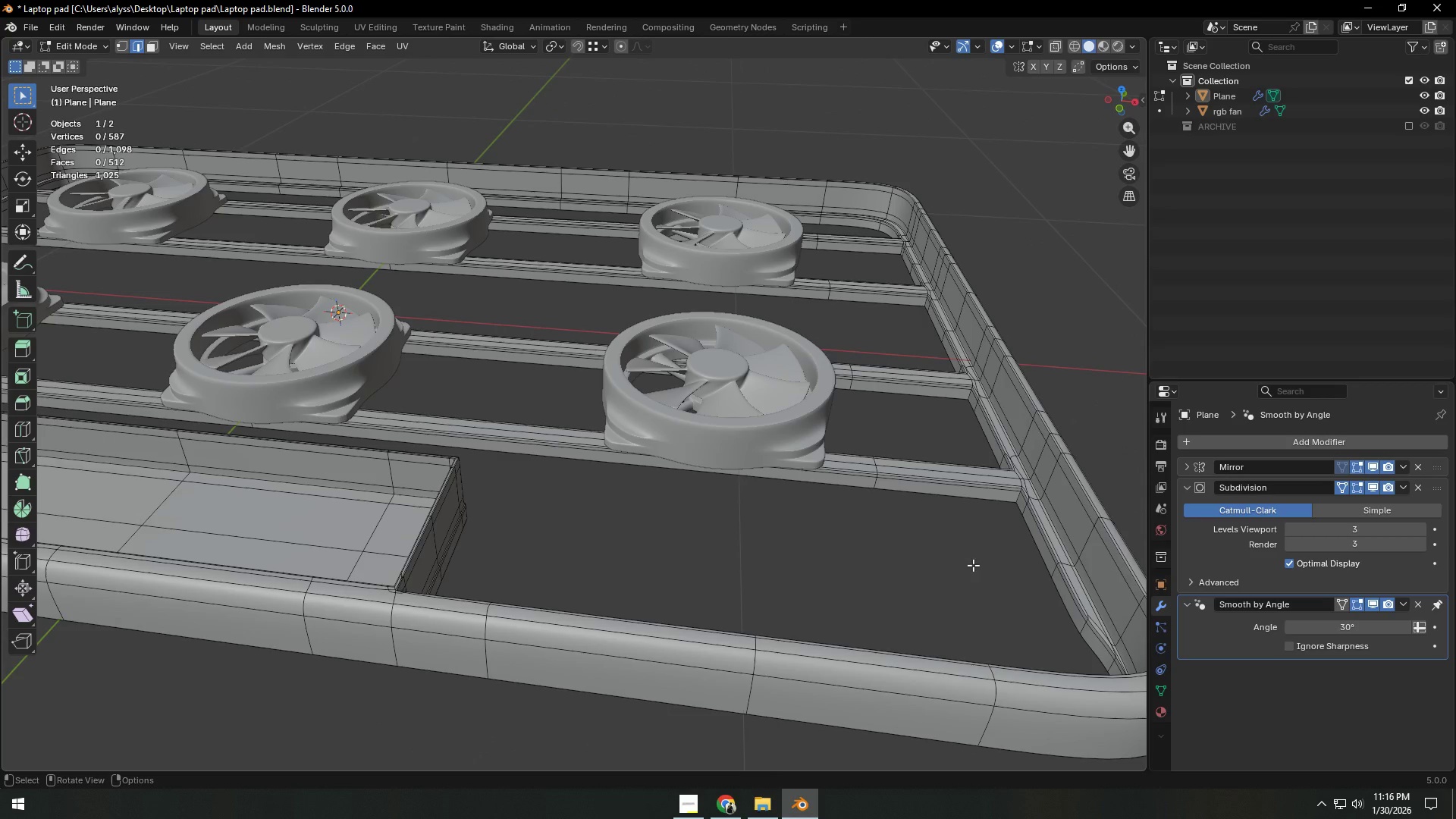 
wait(5.98)
 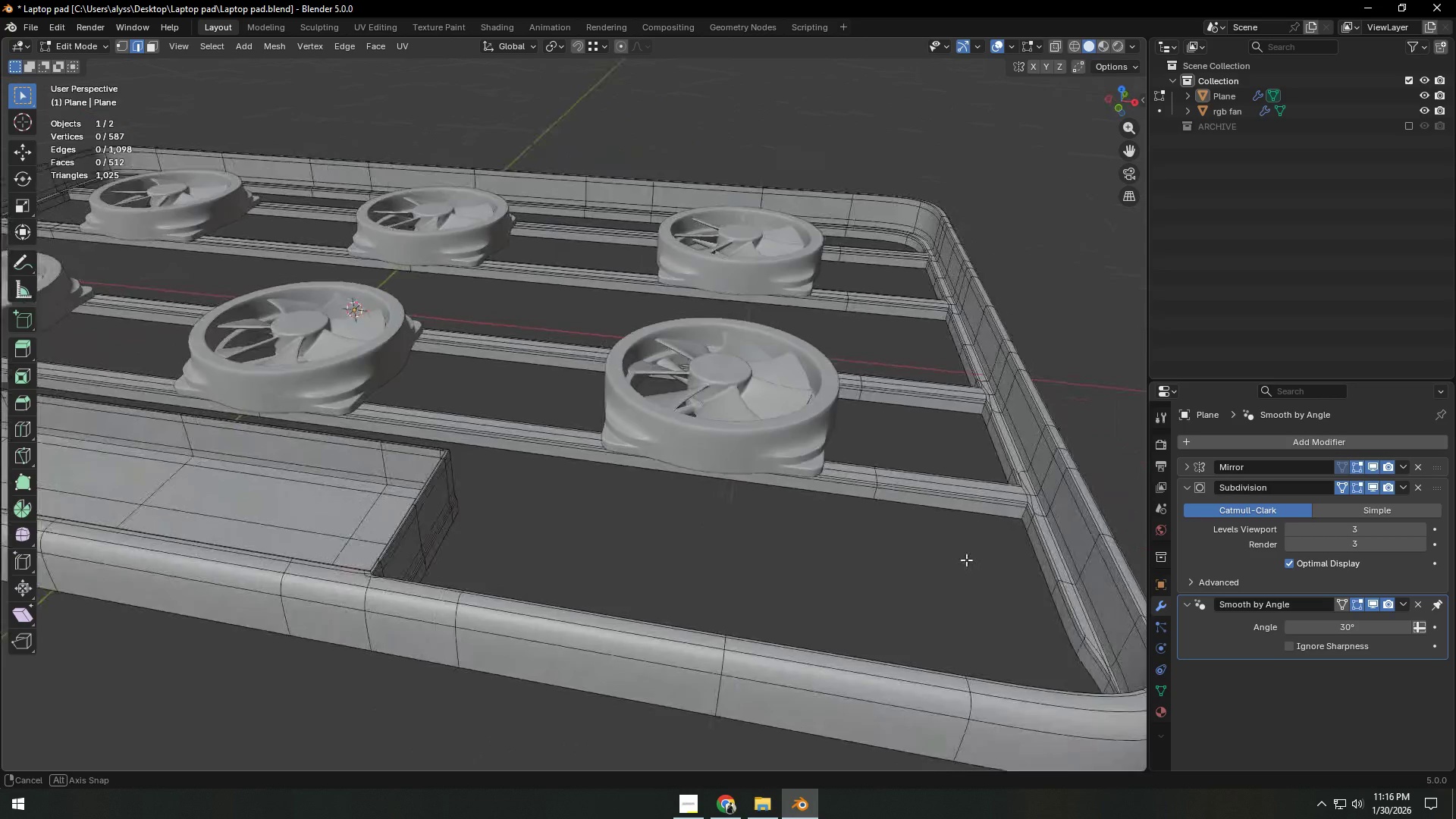 
key(Tab)
 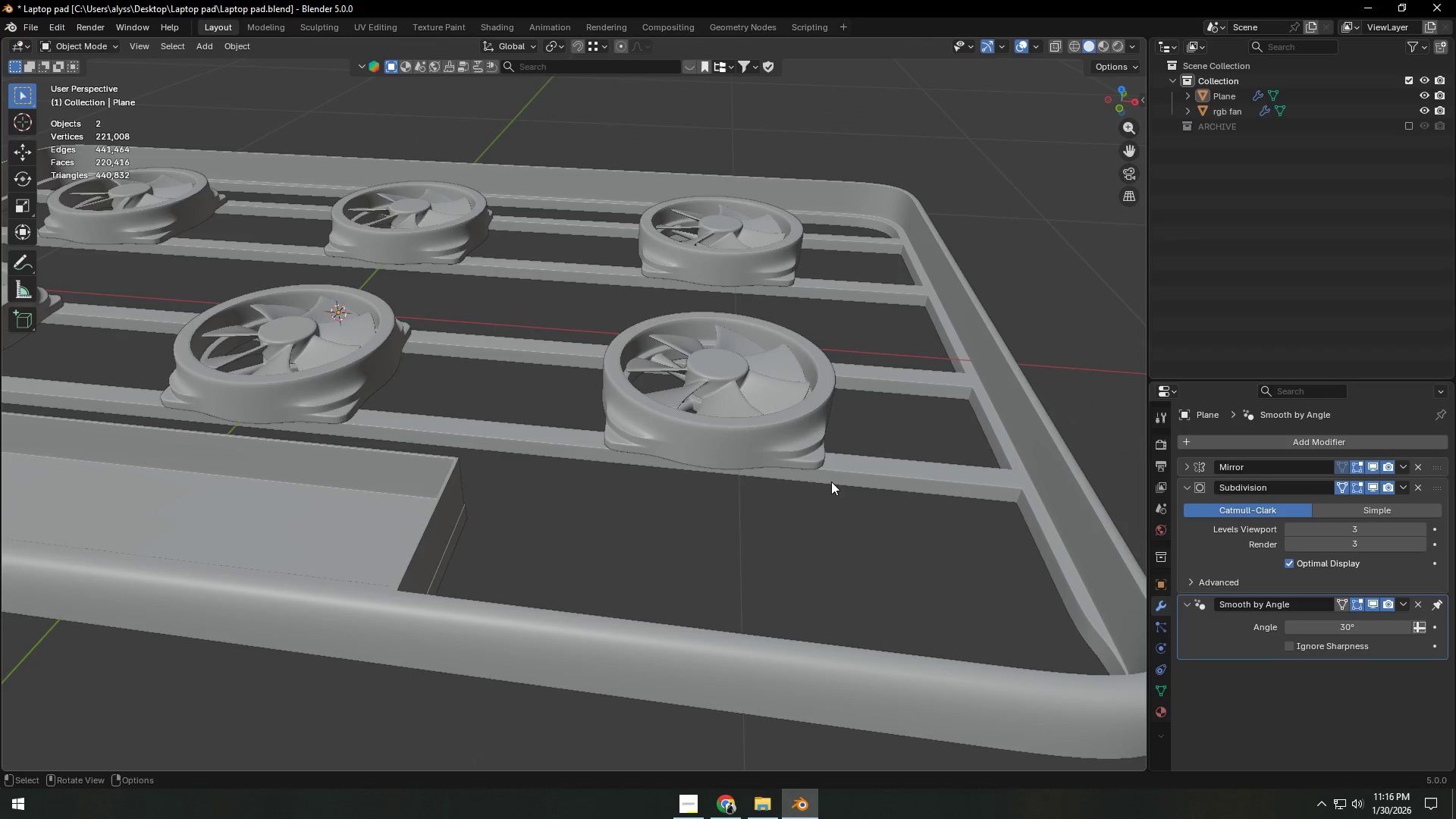 
left_click([803, 447])
 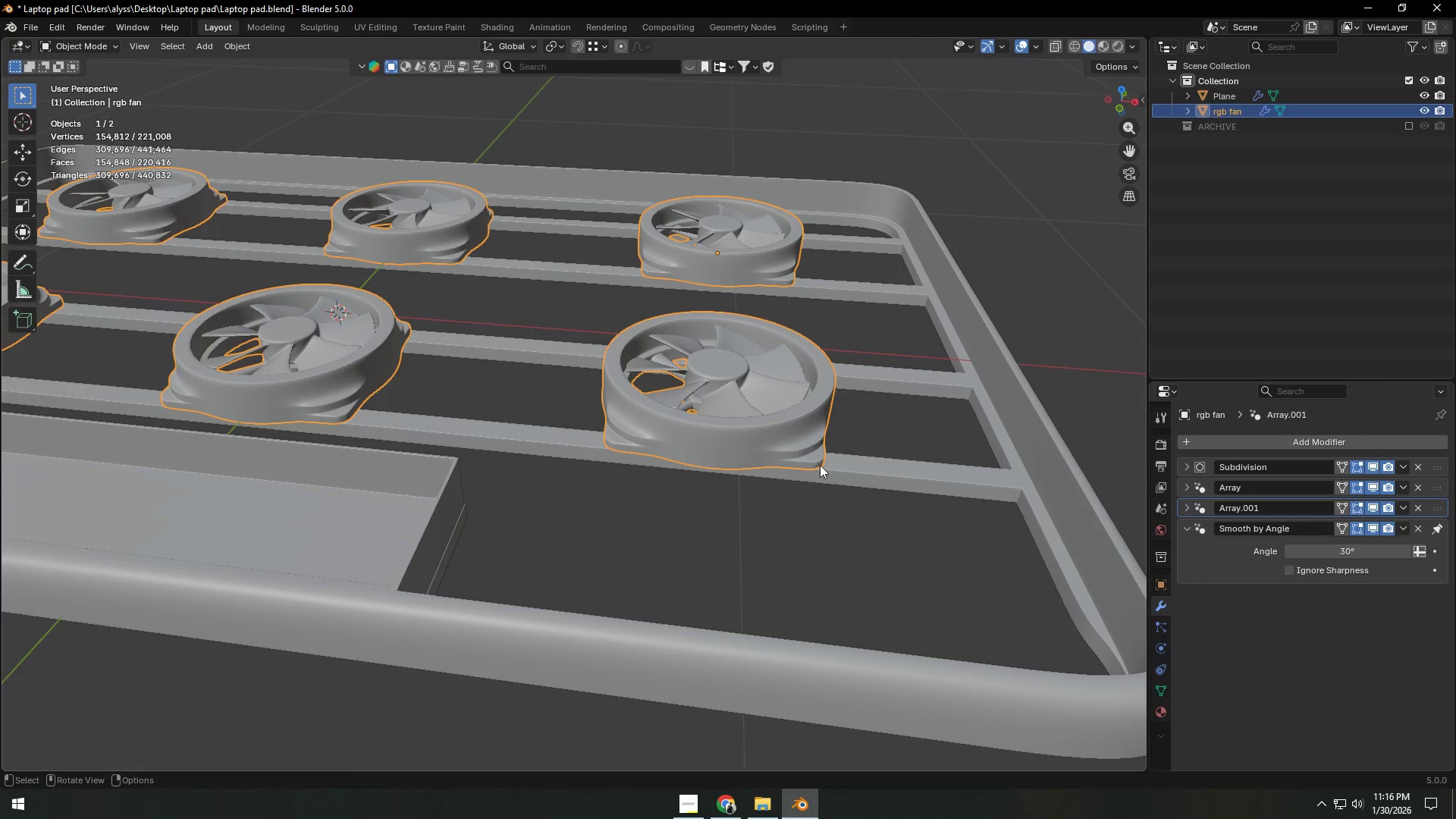 
hold_key(key=ShiftLeft, duration=0.38)
double_click([864, 480])
 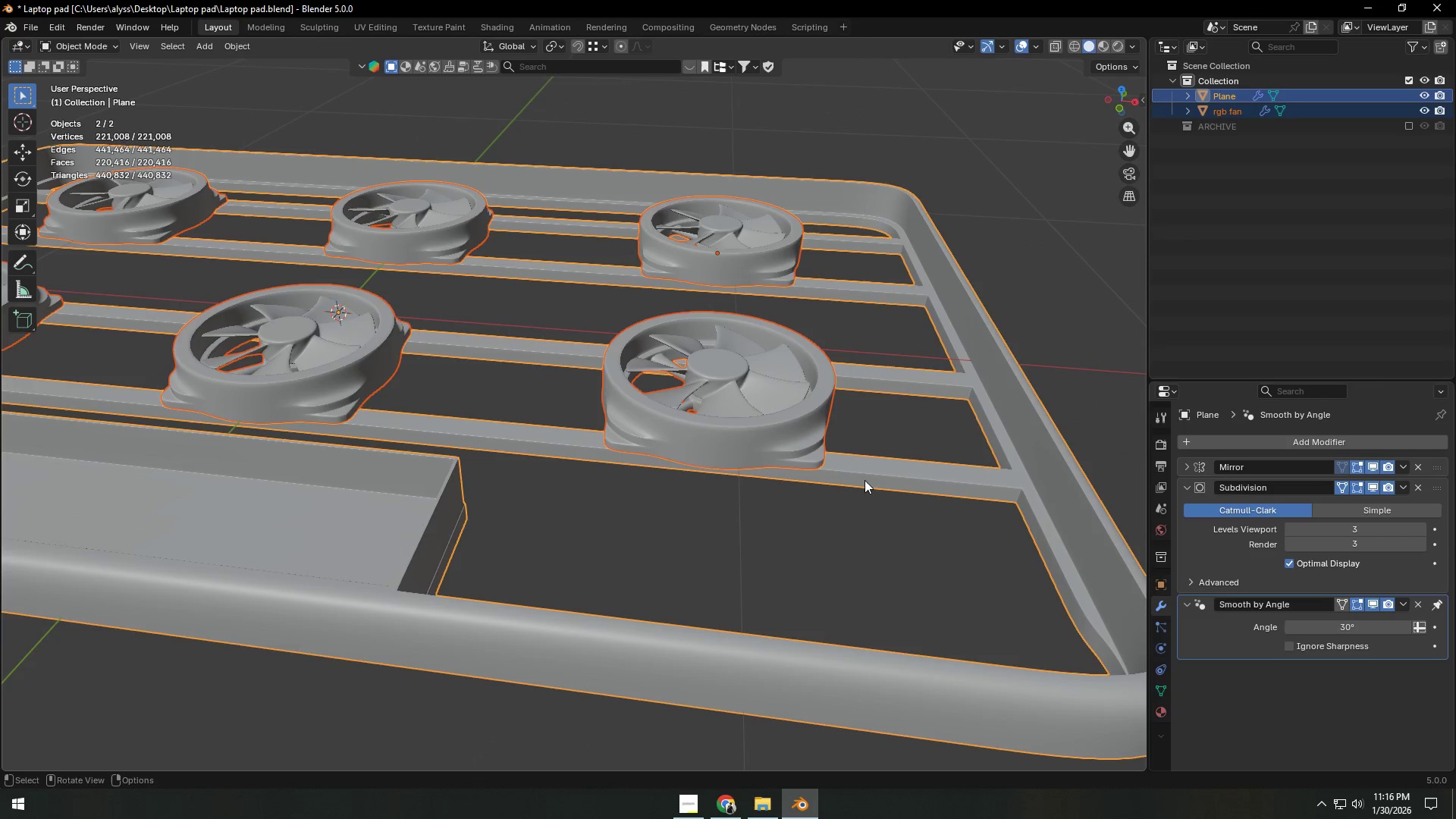 
key(Tab)
 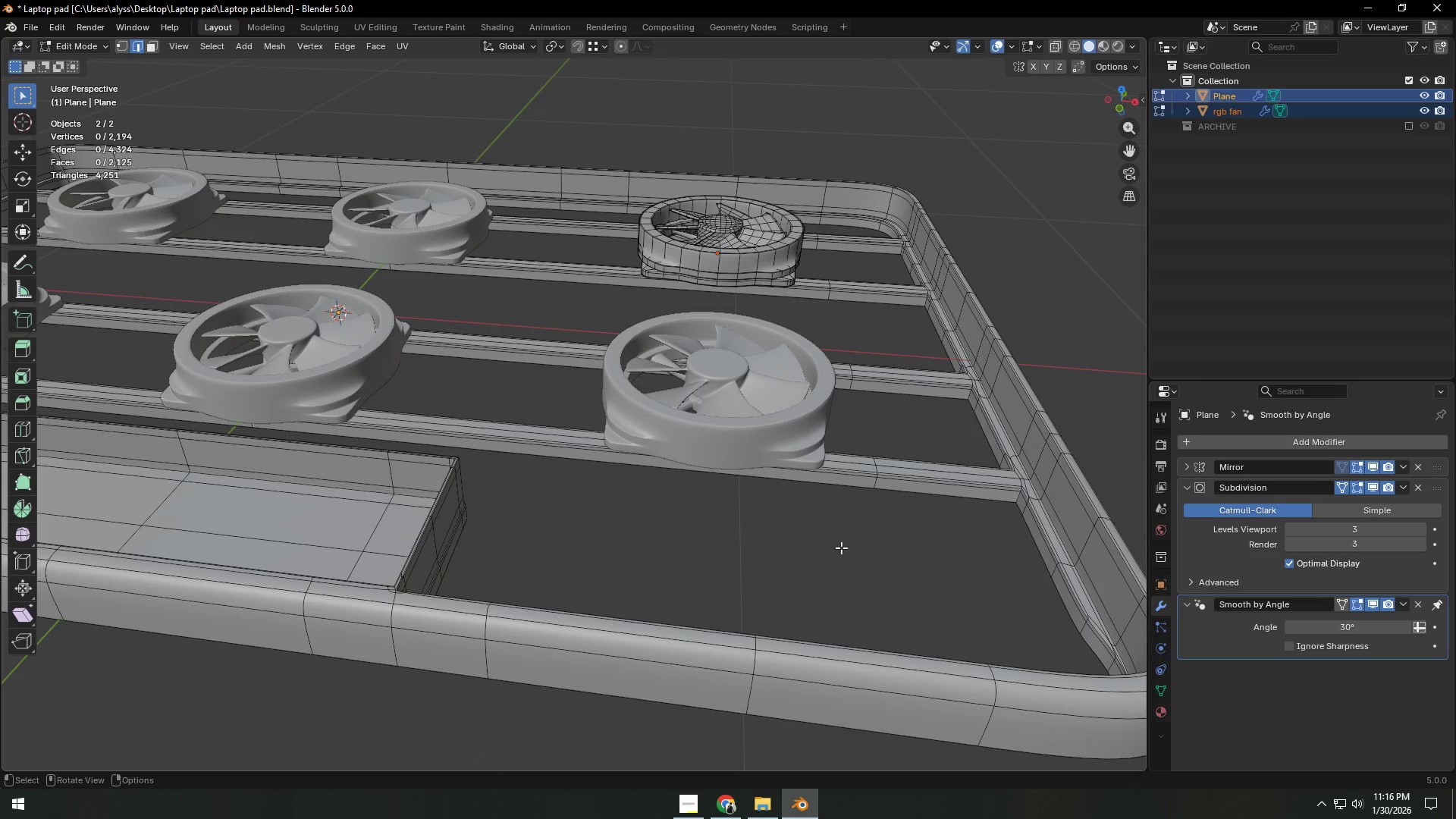 
left_click([841, 548])
 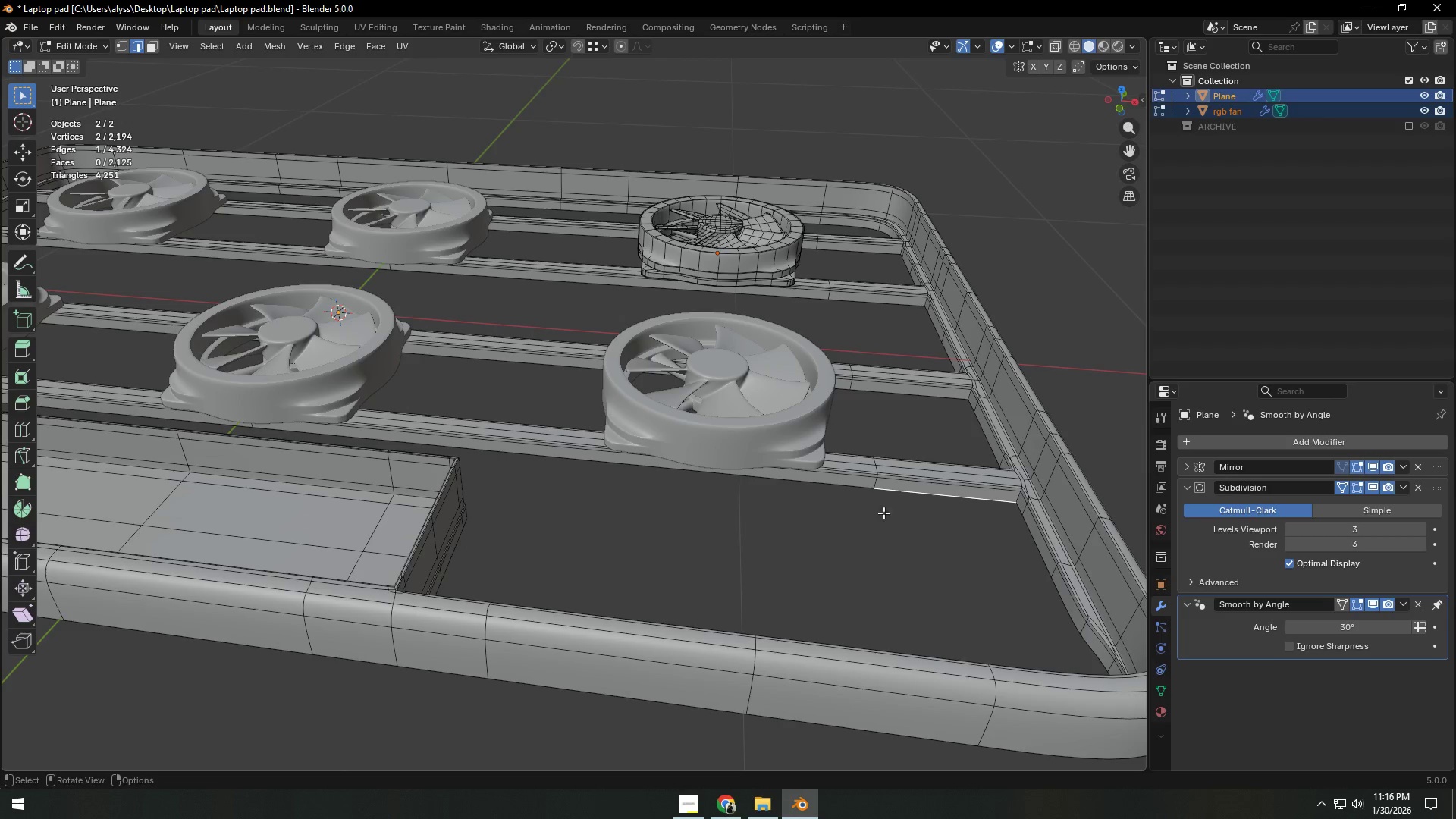 
scroll: coordinate [908, 494], scroll_direction: down, amount: 4.0
 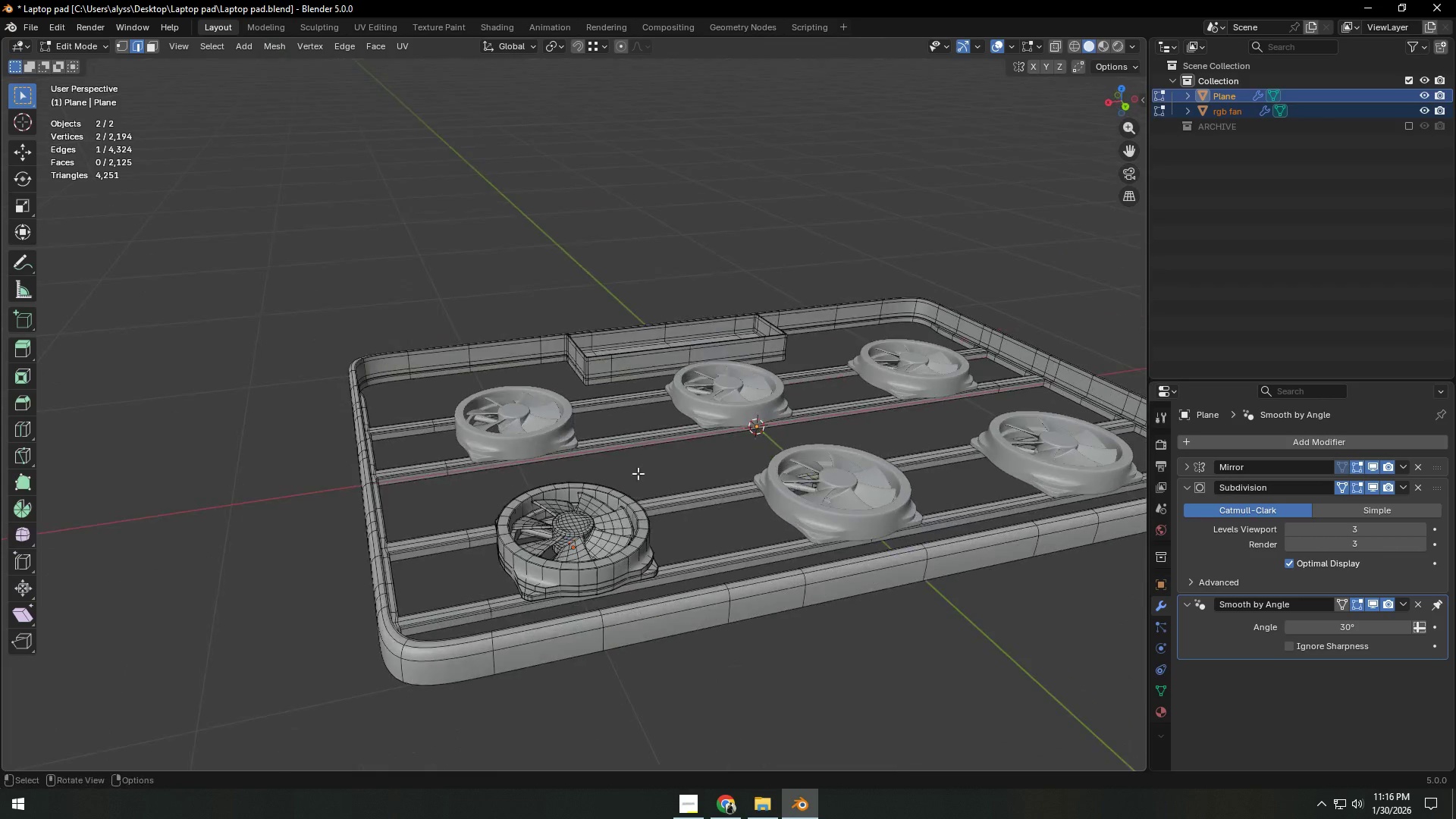 
key(Shift+ShiftLeft)
 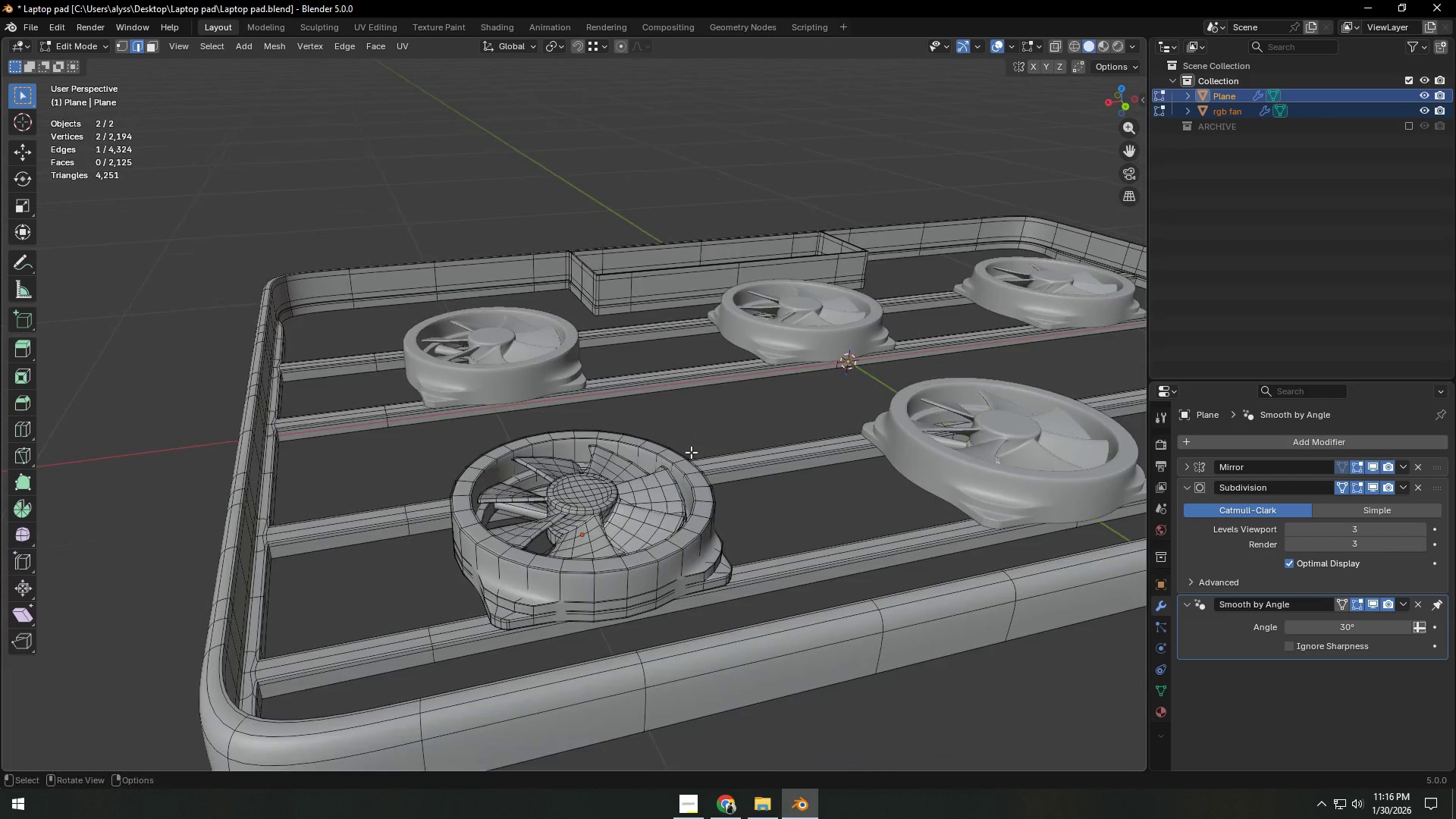 
scroll: coordinate [683, 526], scroll_direction: up, amount: 2.0
 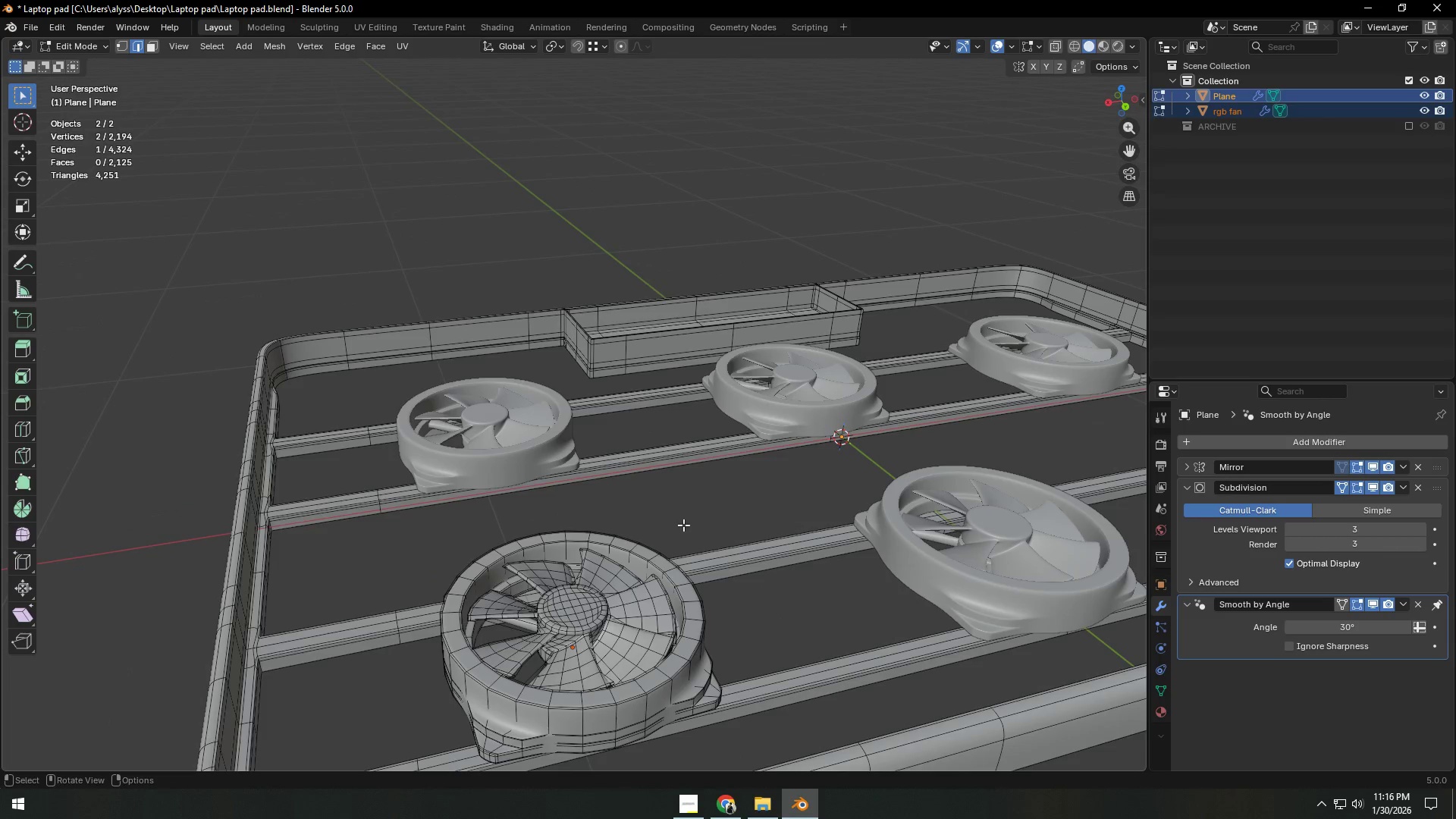 
key(Tab)
 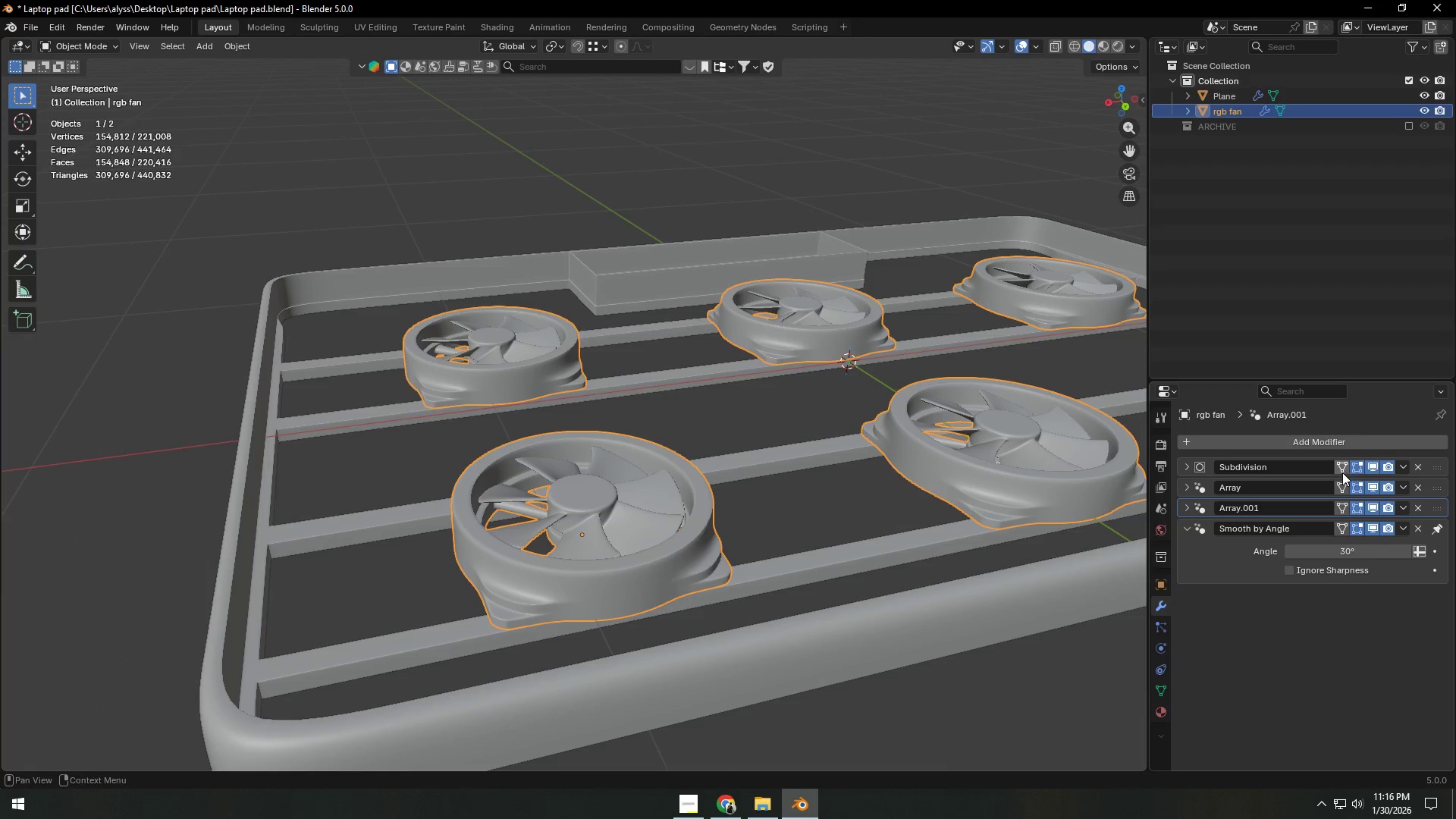 
left_click([1342, 472])
 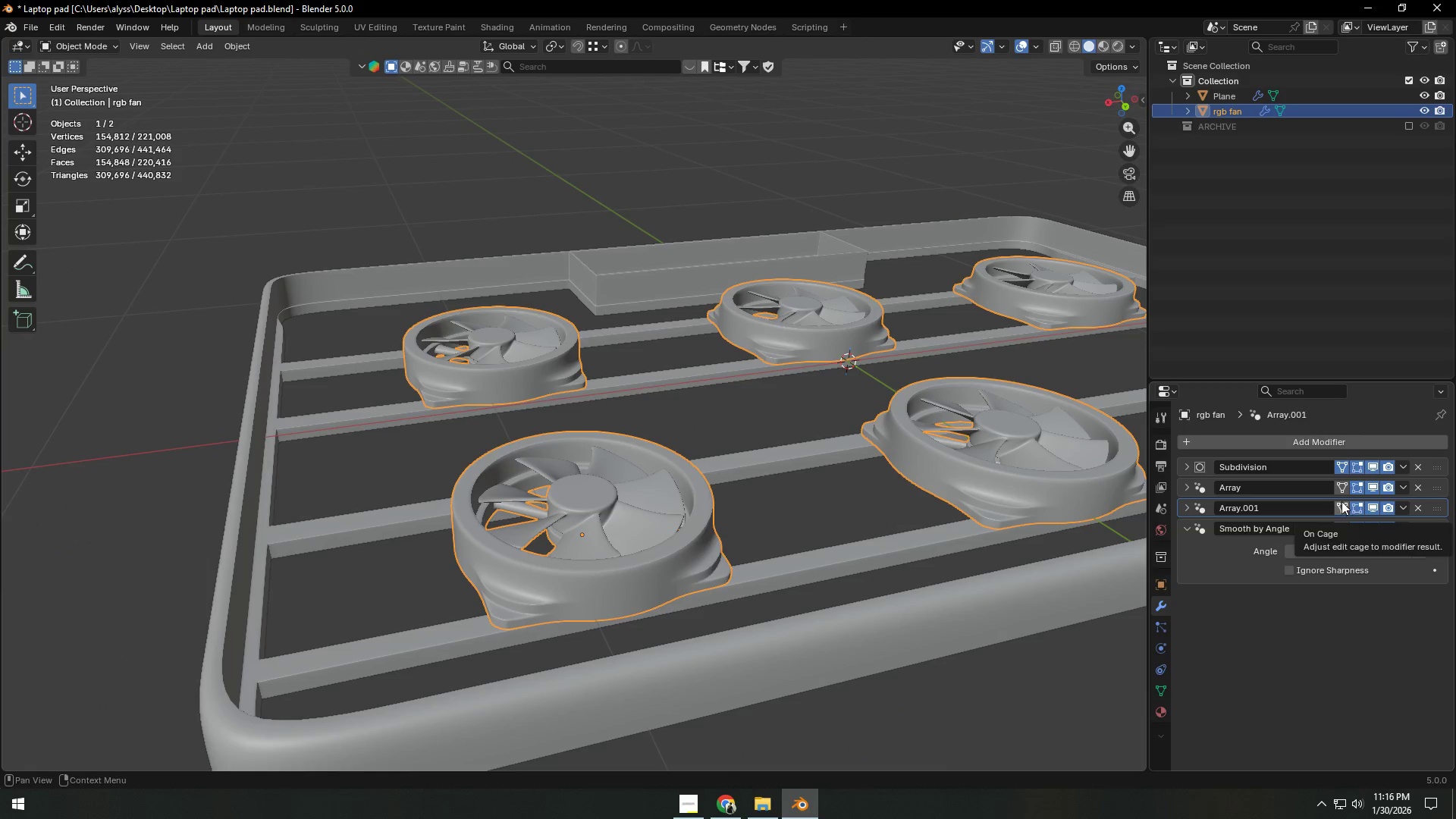 
left_click([1342, 495])
 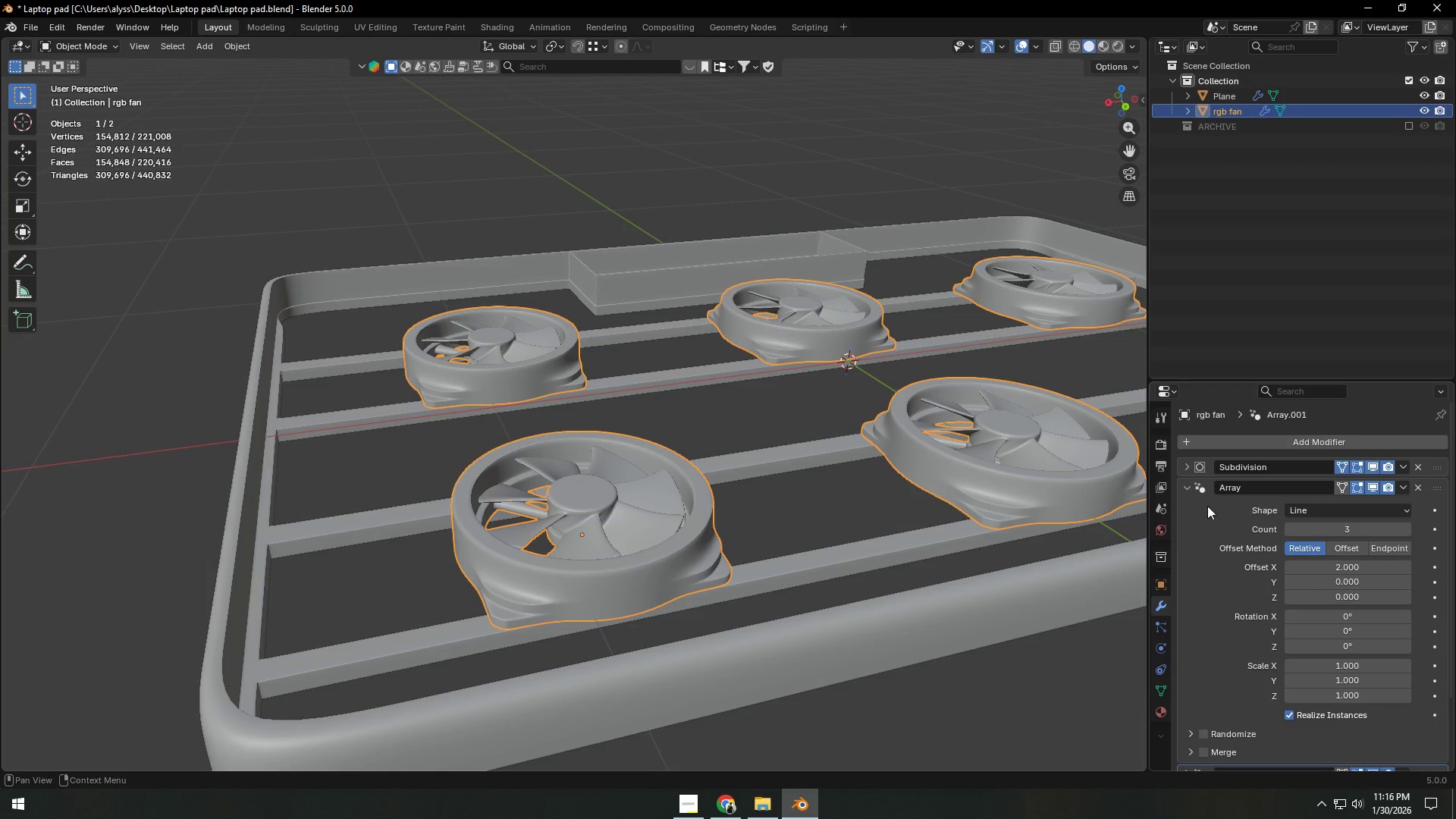 
left_click([1190, 490])
 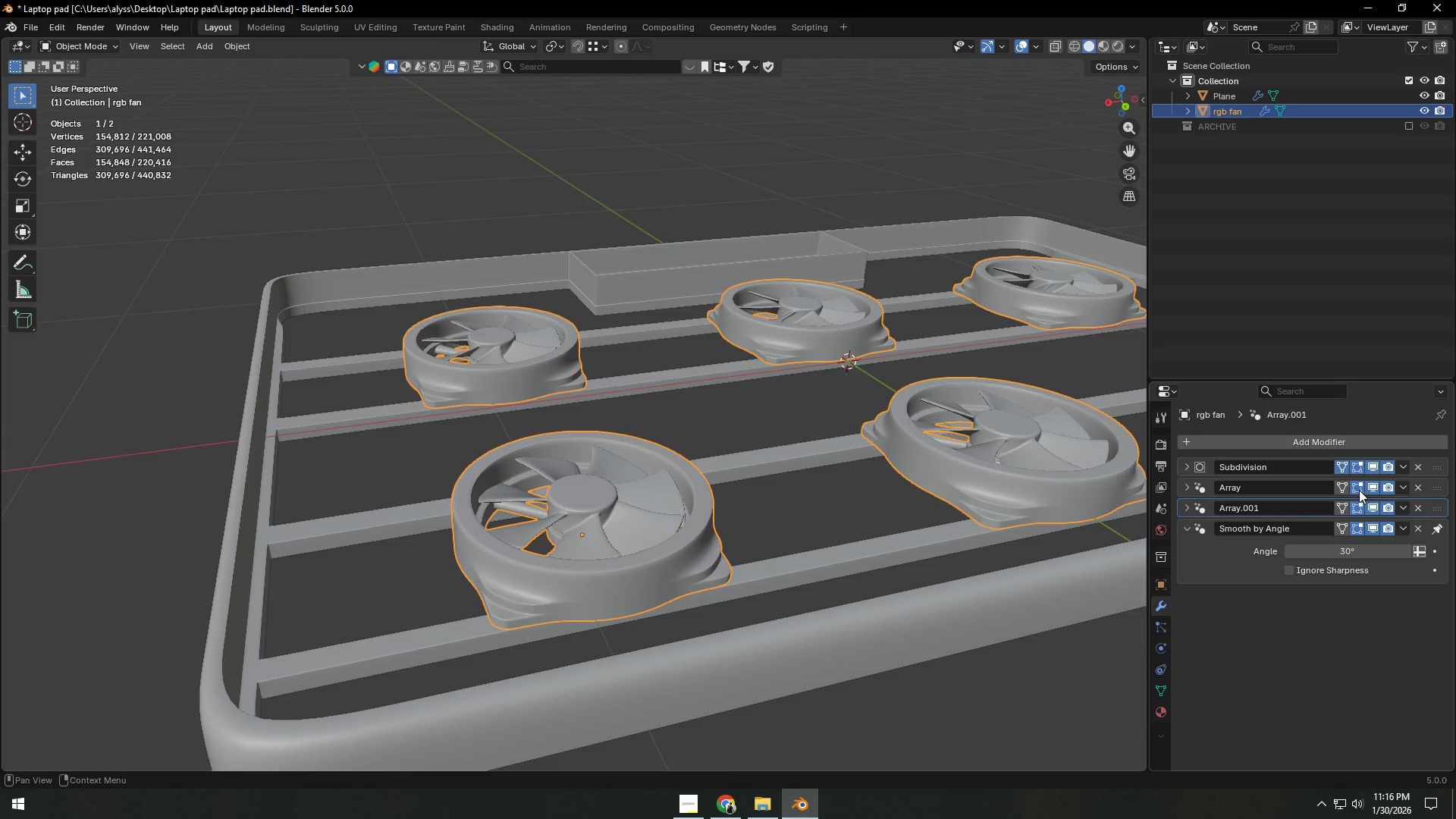 
left_click([1360, 488])
 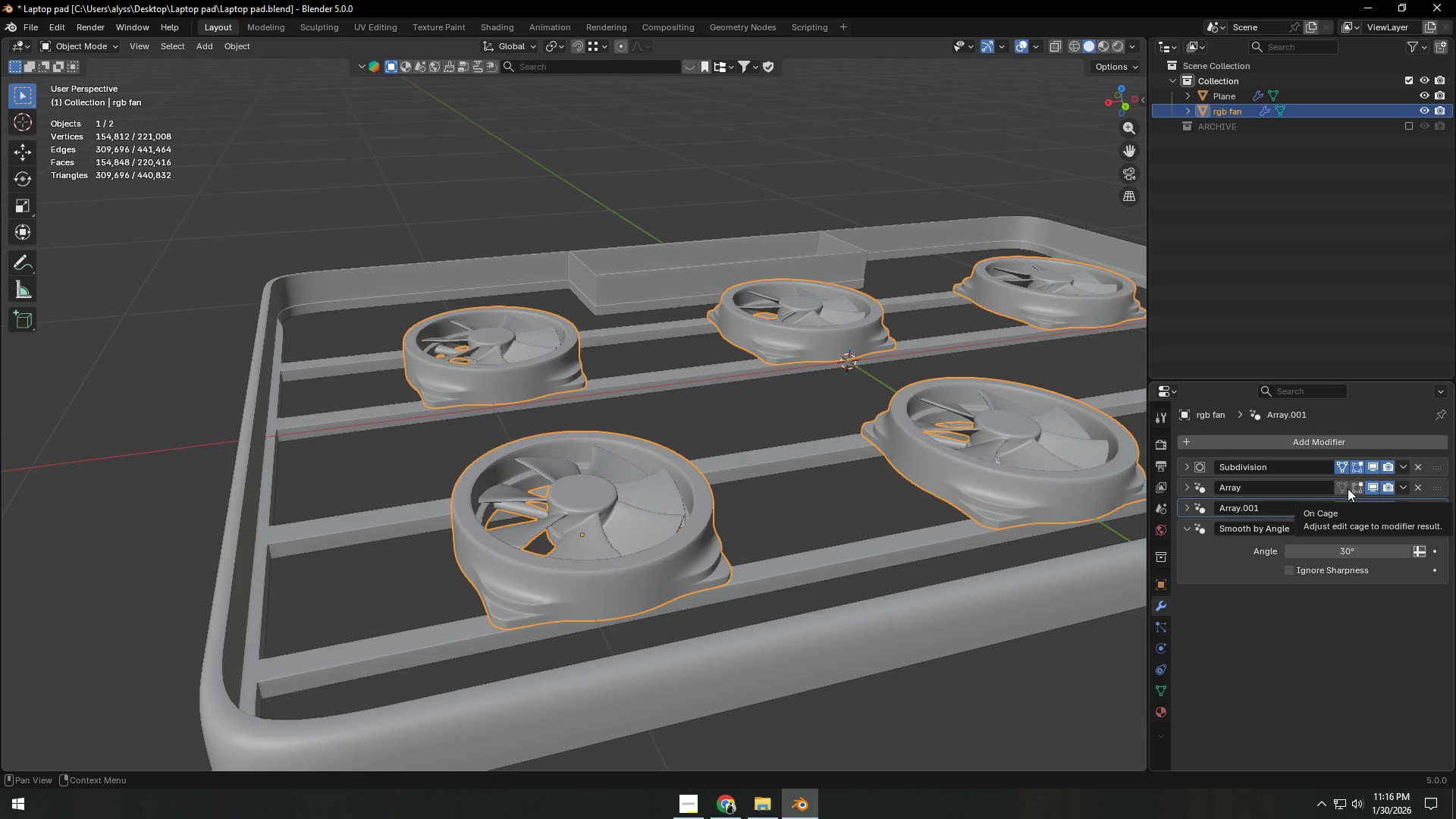 